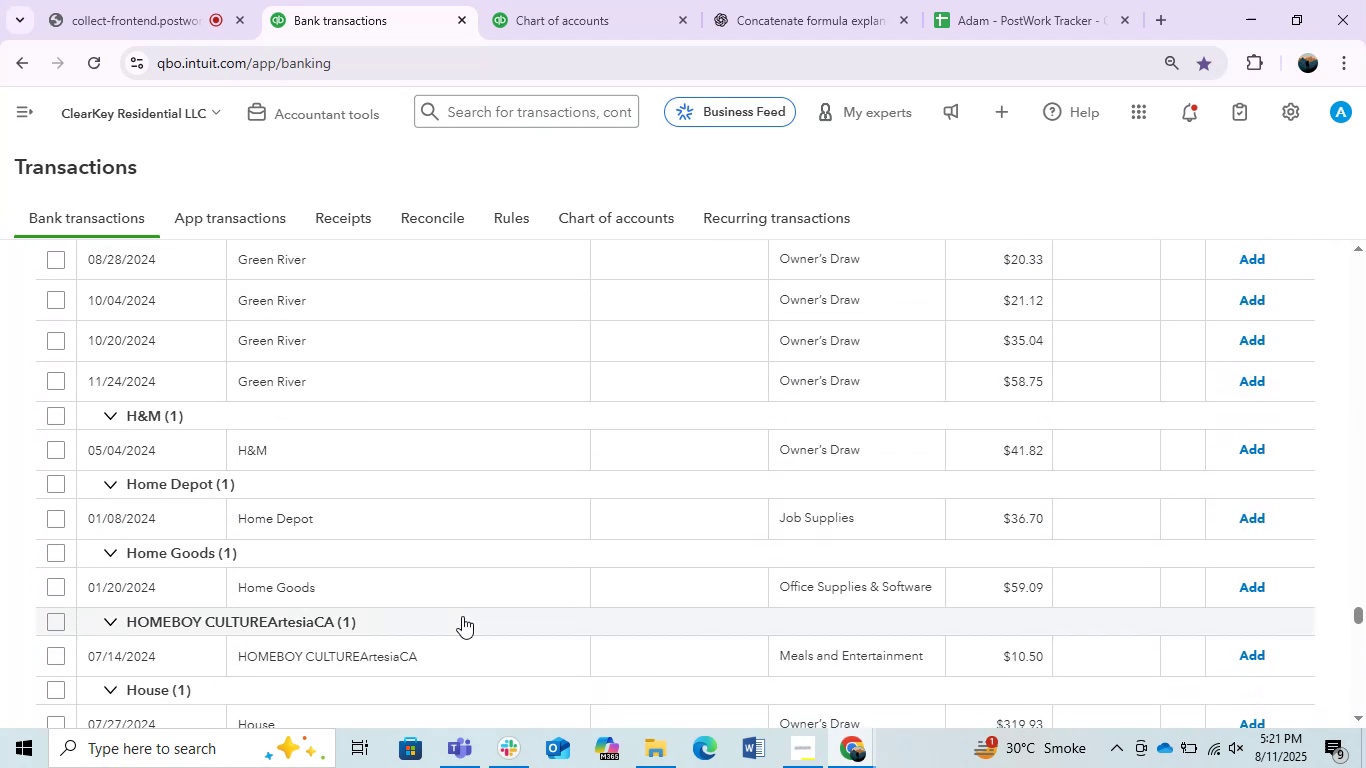 
scroll: coordinate [462, 616], scroll_direction: down, amount: 5.0
 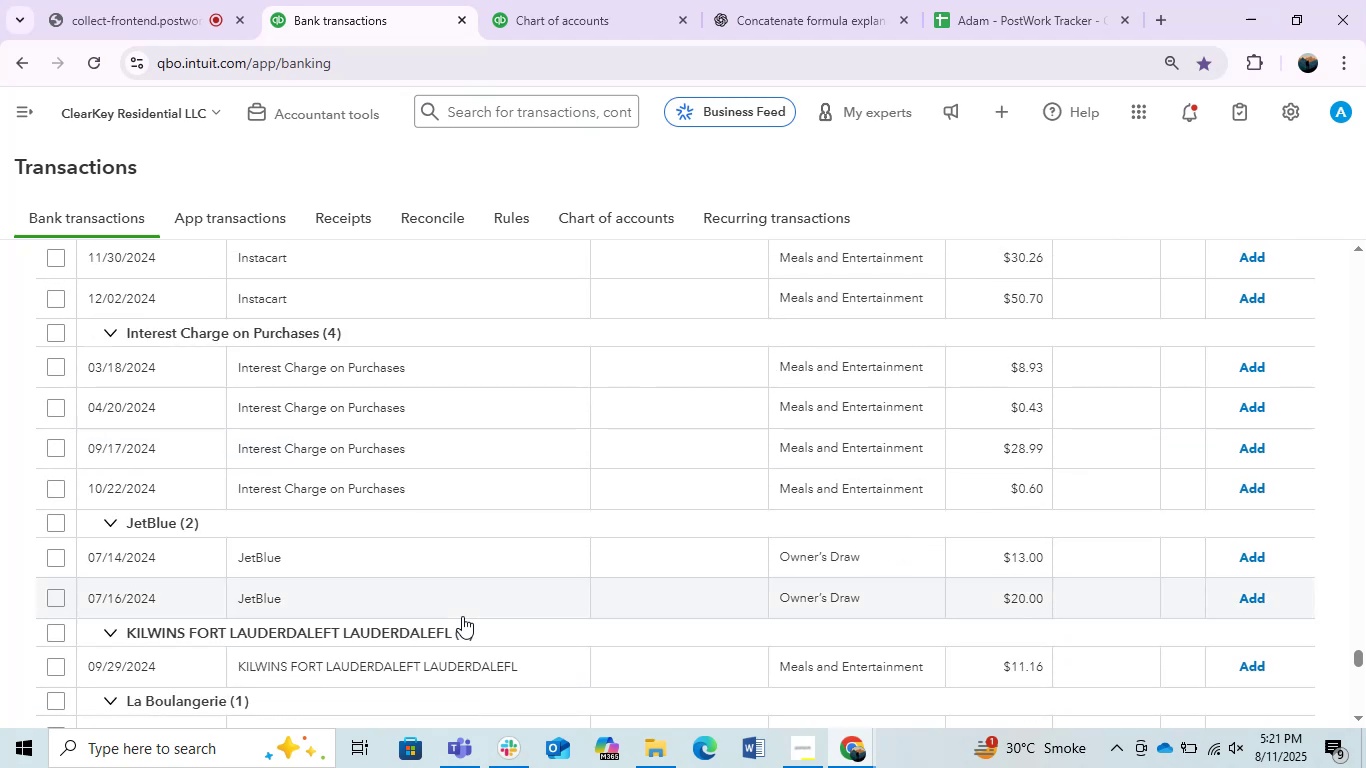 
scroll: coordinate [462, 616], scroll_direction: up, amount: 50.0
 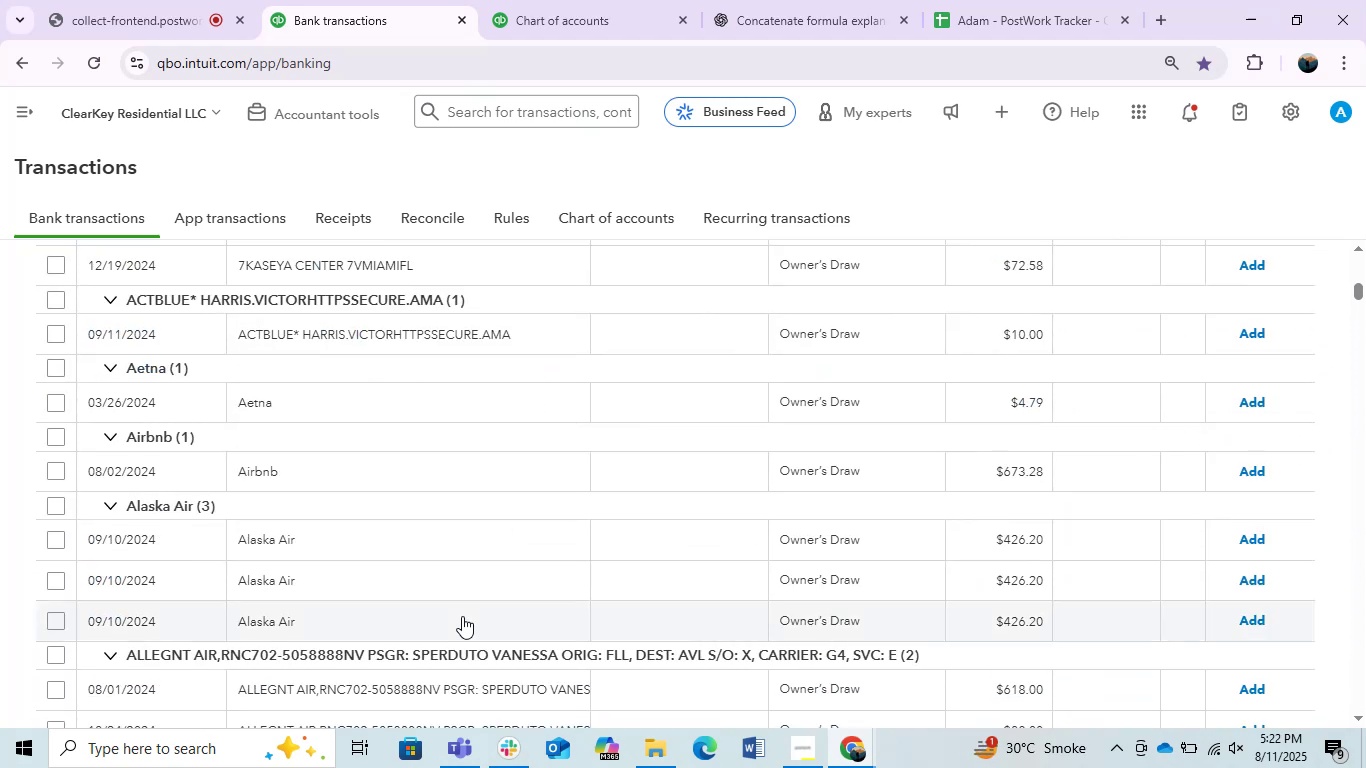 
scroll: coordinate [462, 616], scroll_direction: down, amount: 3.0
 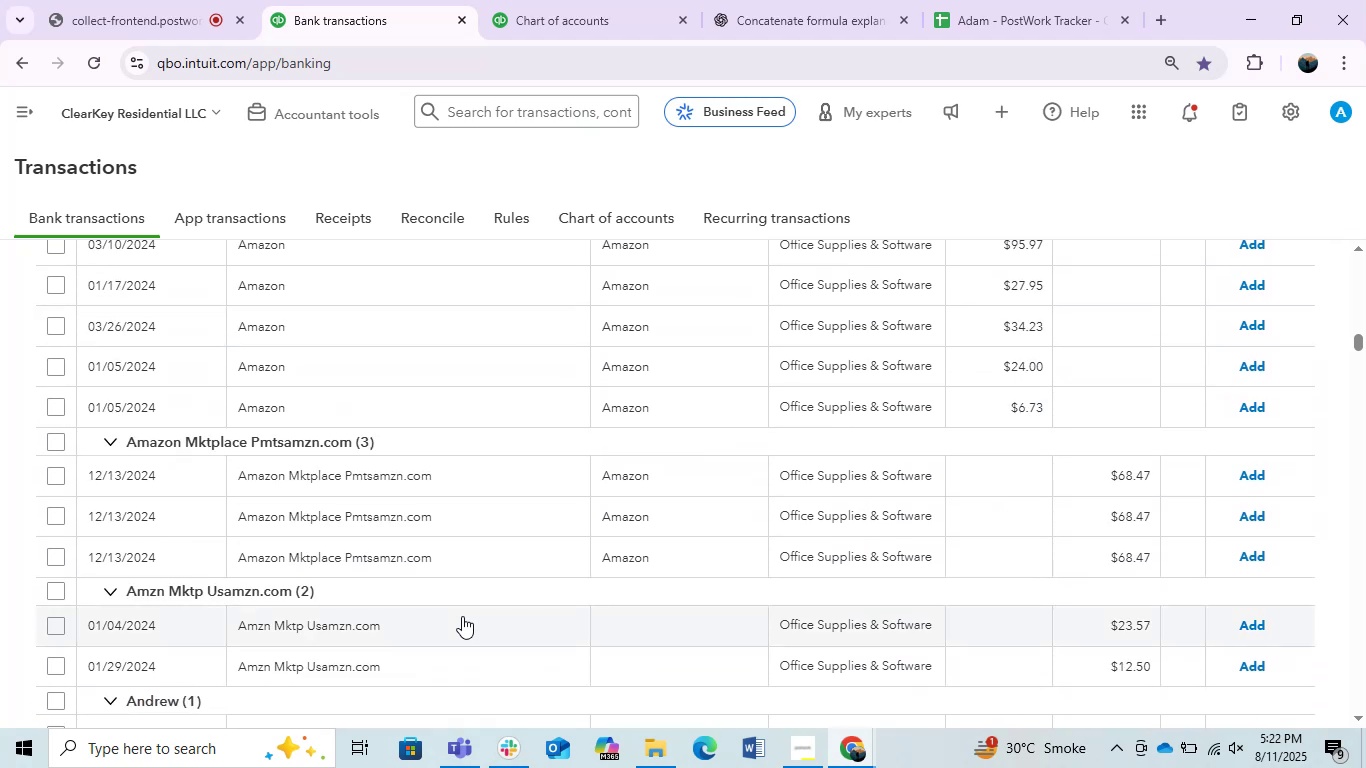 
wait(5.49)
 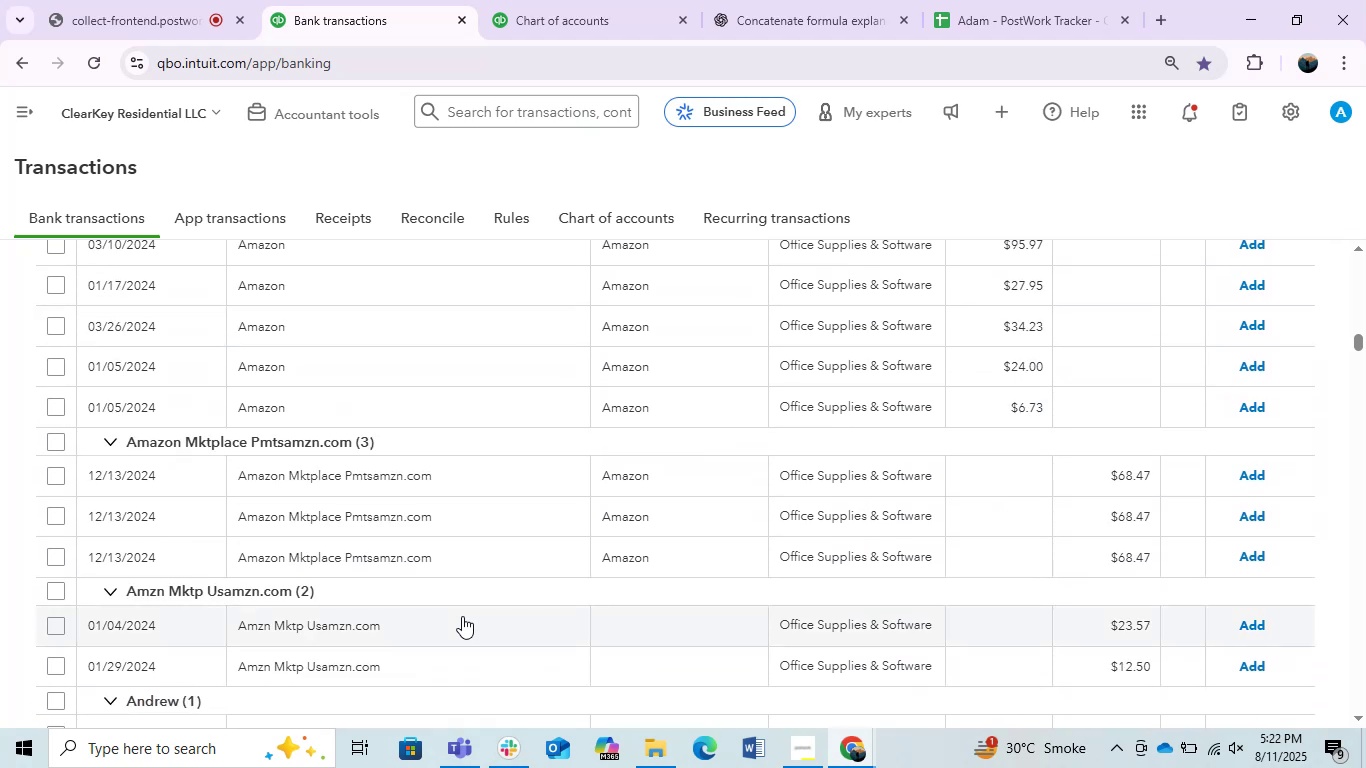 
scroll: coordinate [462, 616], scroll_direction: down, amount: 9.0
 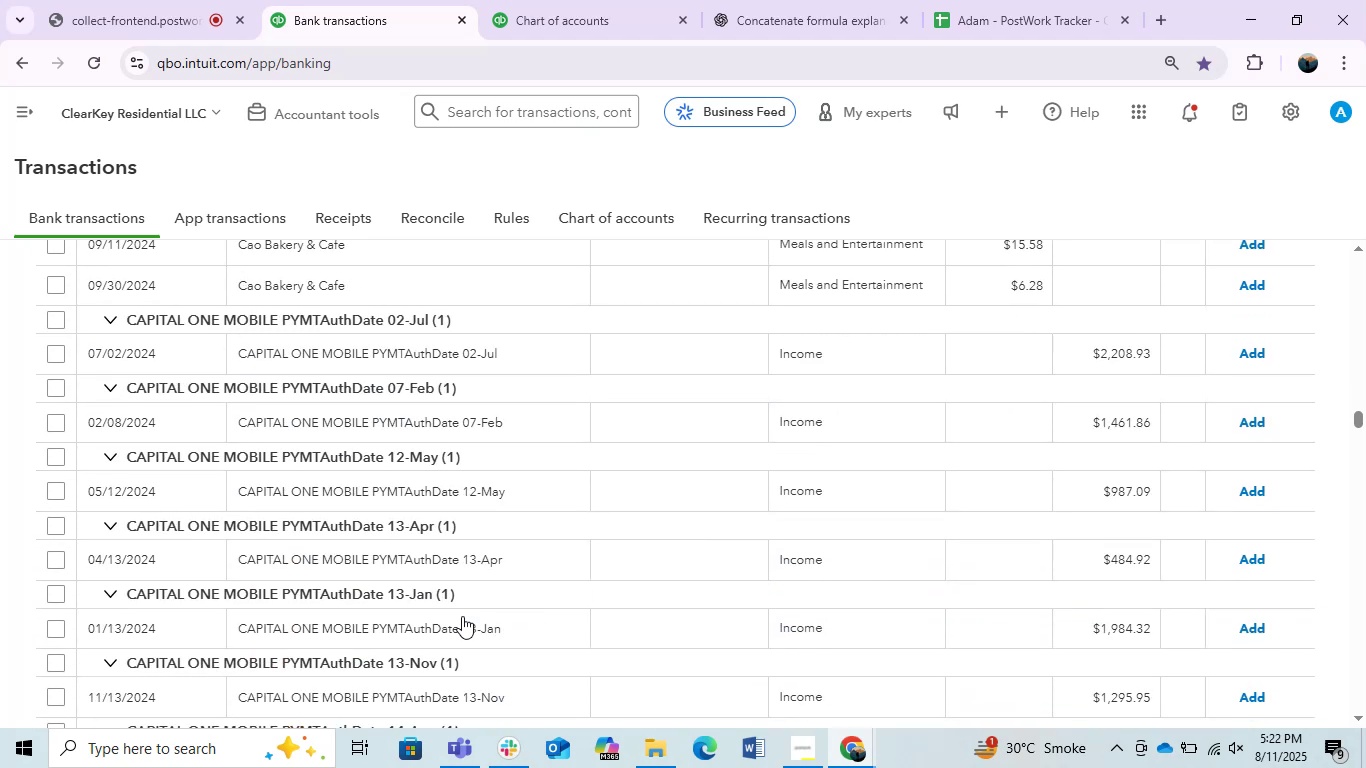 
scroll: coordinate [462, 616], scroll_direction: up, amount: 20.0
 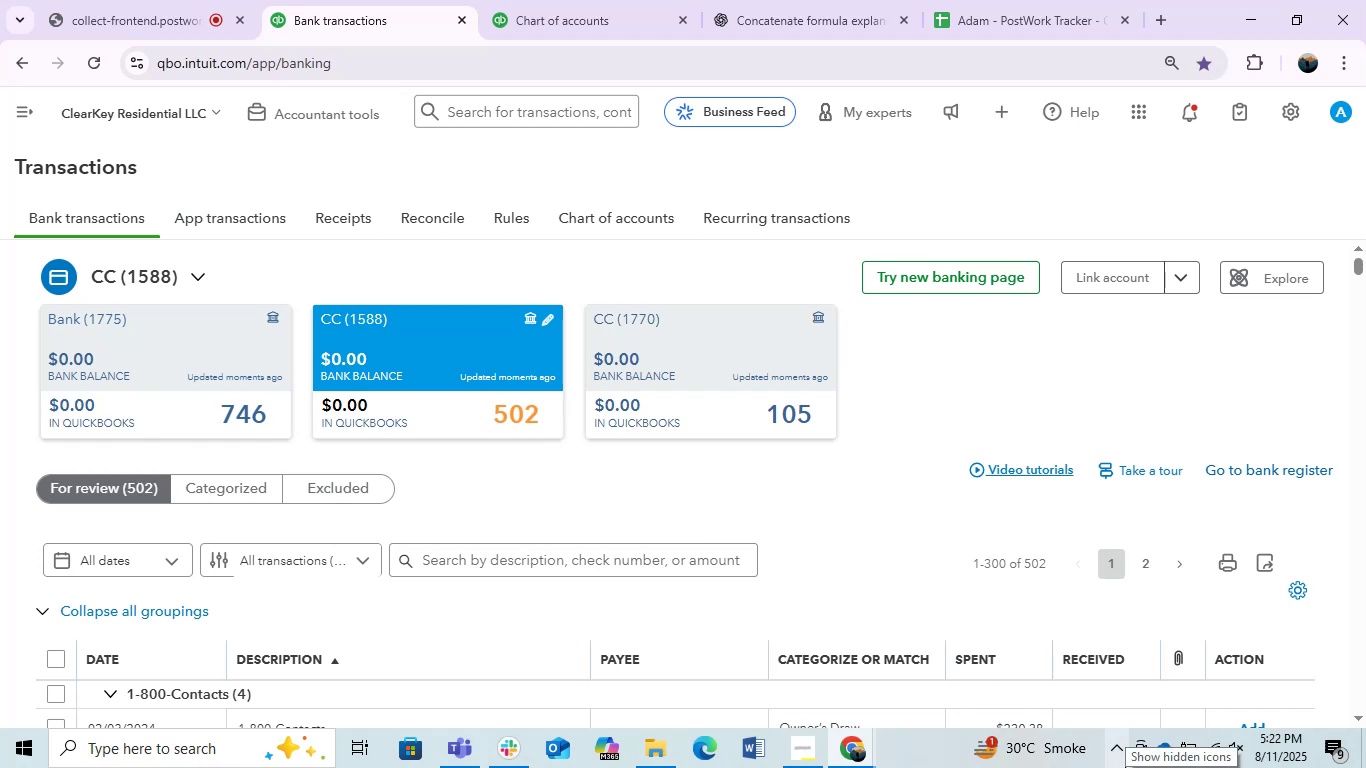 
wait(31.26)
 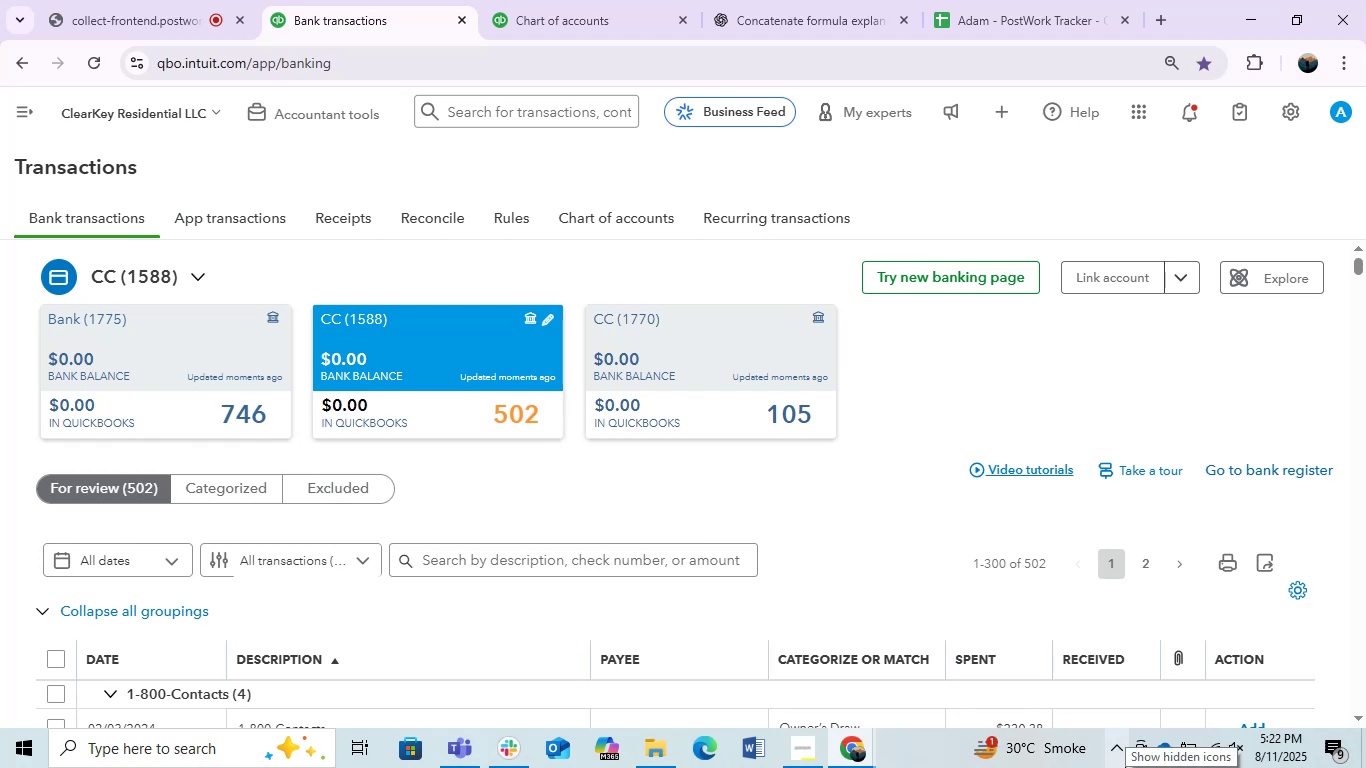 
left_click([695, 370])
 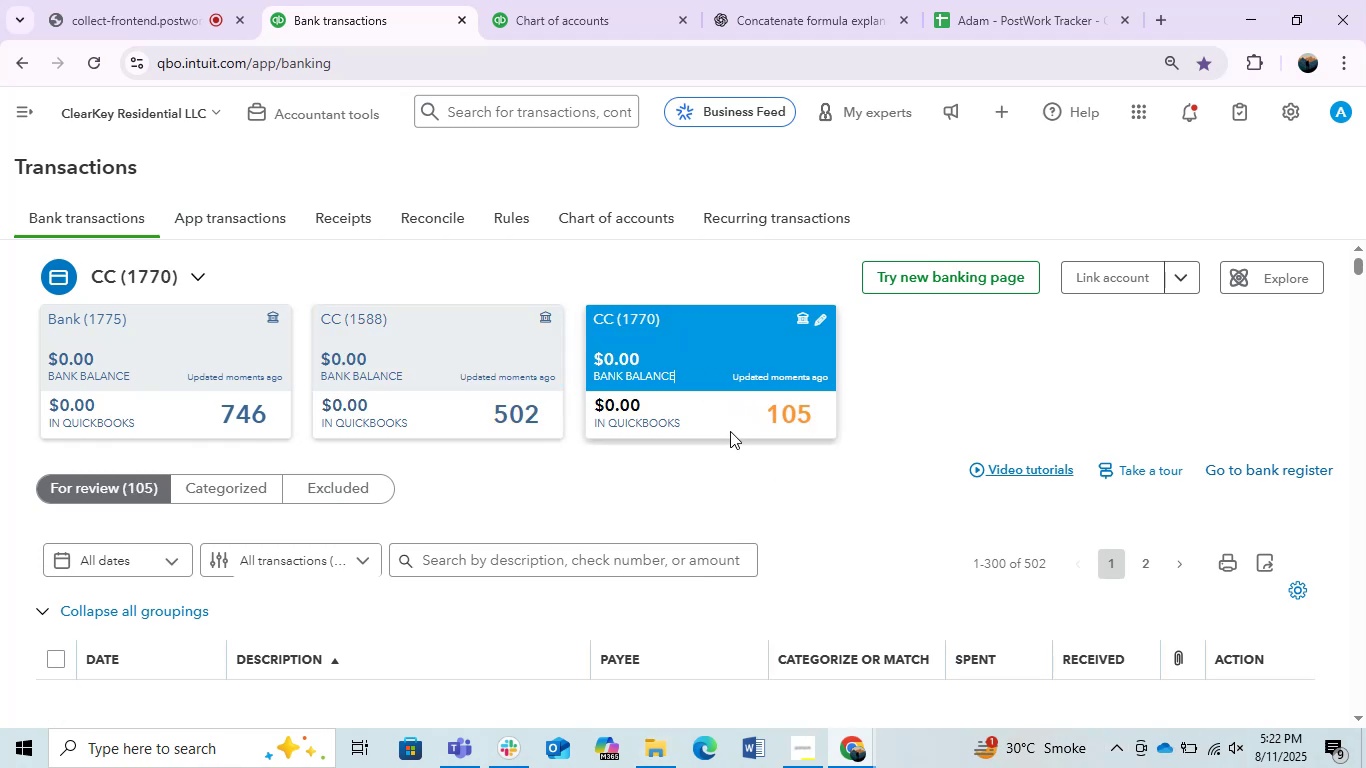 
scroll: coordinate [675, 654], scroll_direction: down, amount: 2.0
 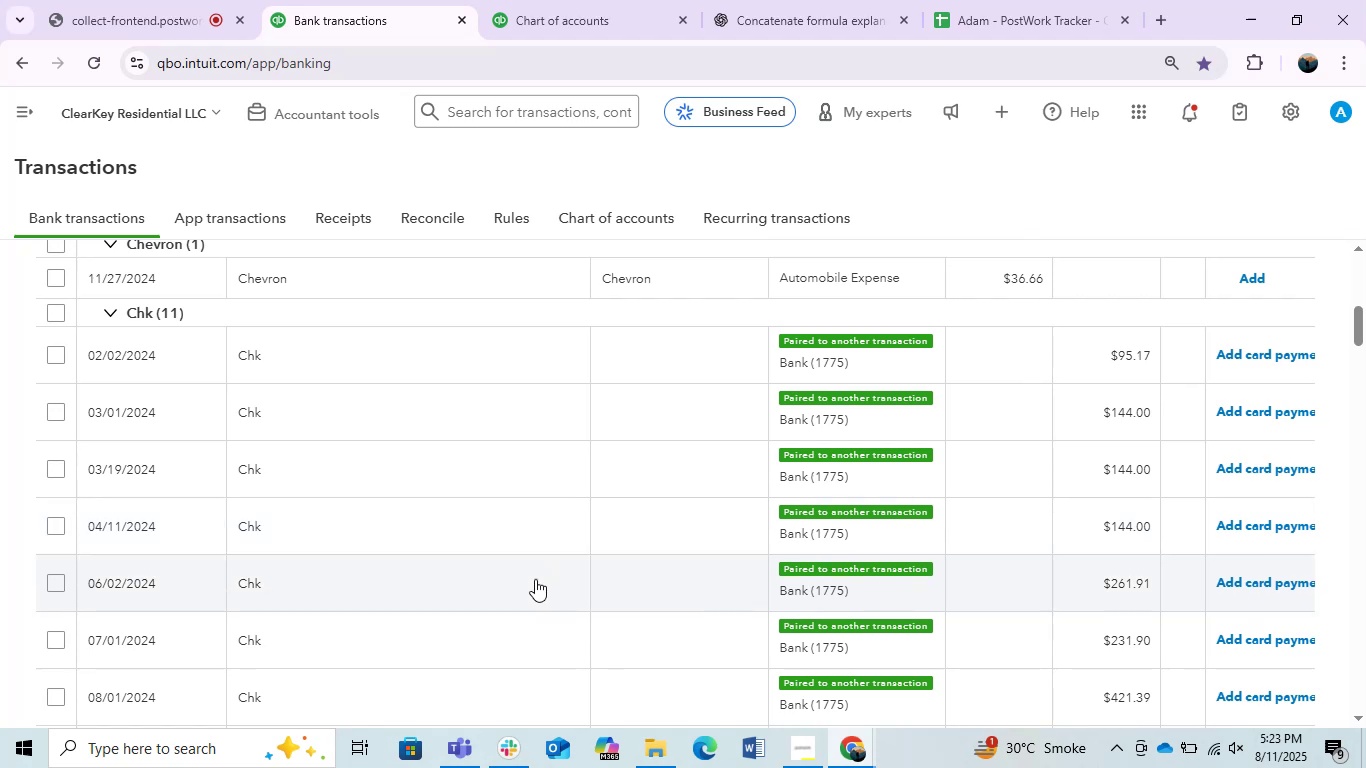 
wait(24.73)
 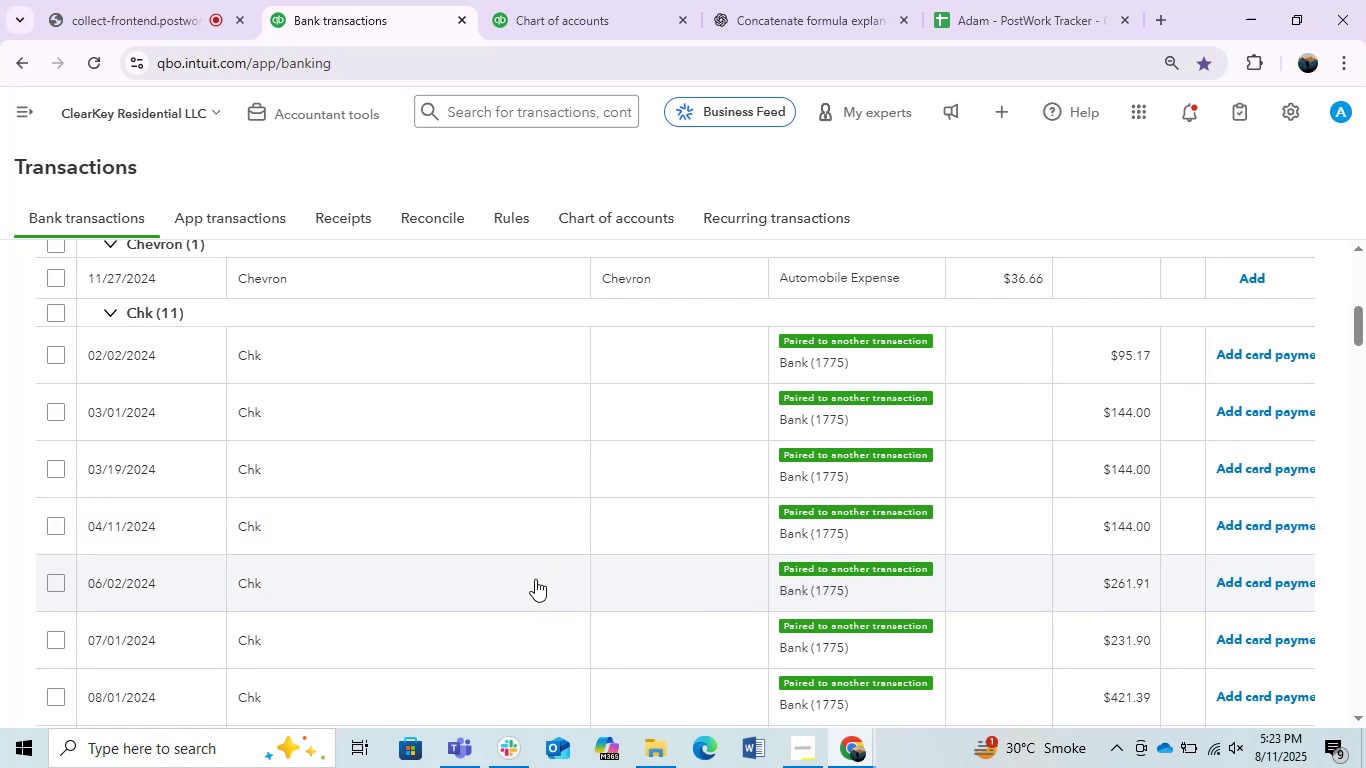 
scroll: coordinate [697, 446], scroll_direction: down, amount: 5.0
 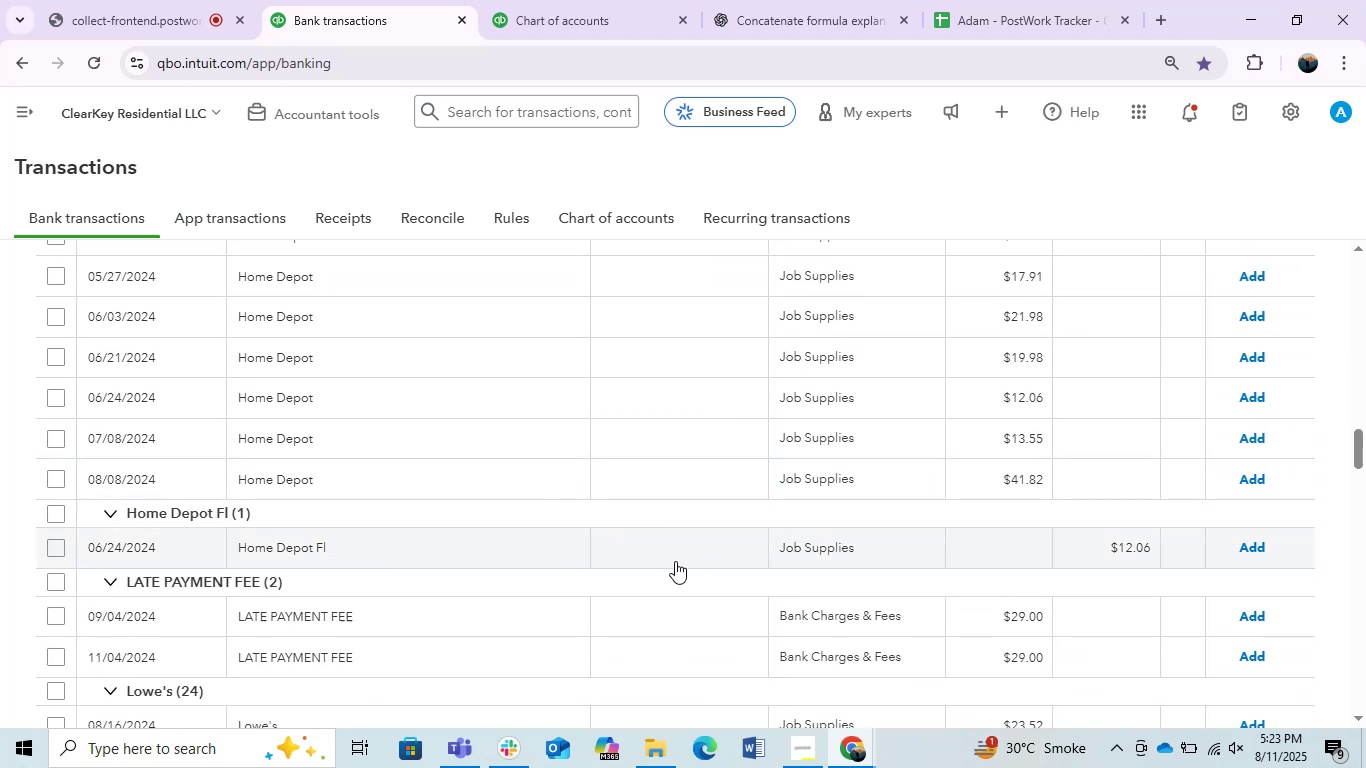 
scroll: coordinate [497, 633], scroll_direction: up, amount: 7.0
 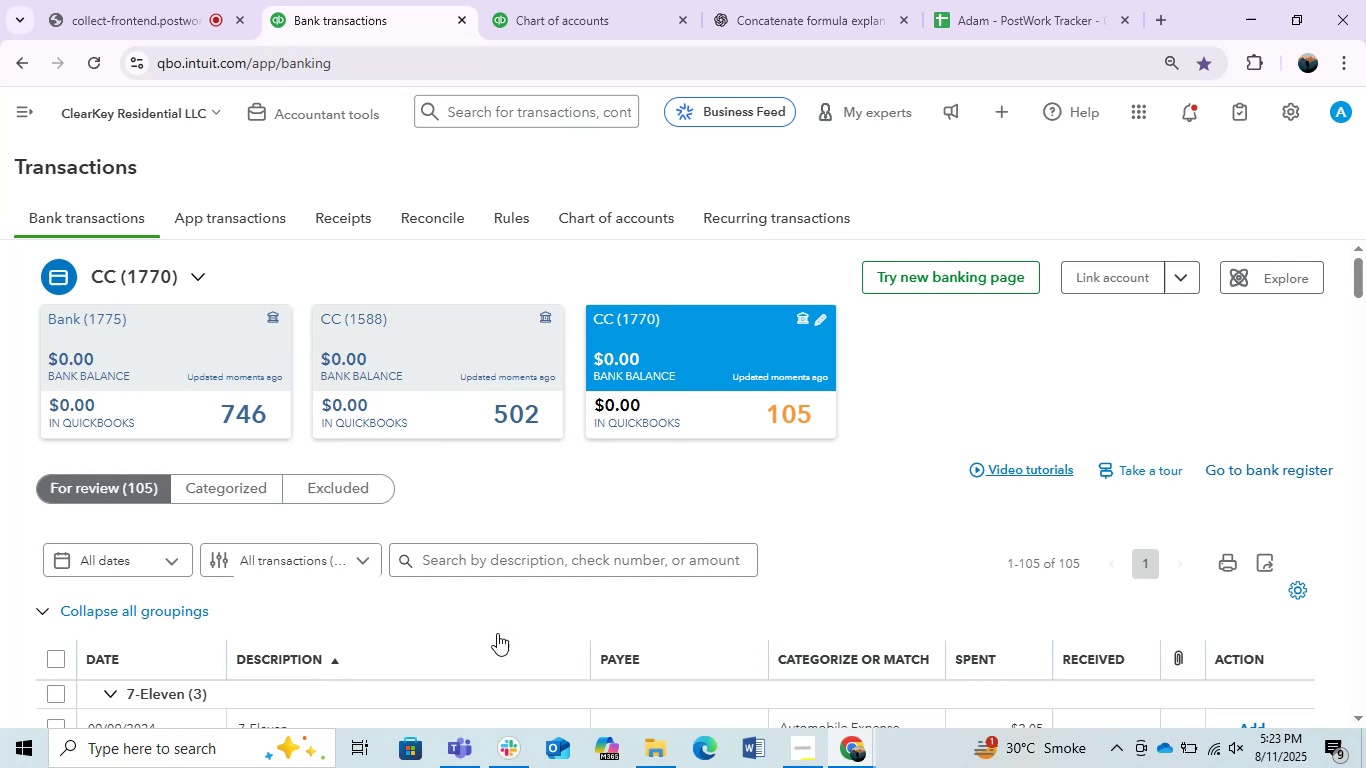 
scroll: coordinate [497, 633], scroll_direction: down, amount: 2.0
 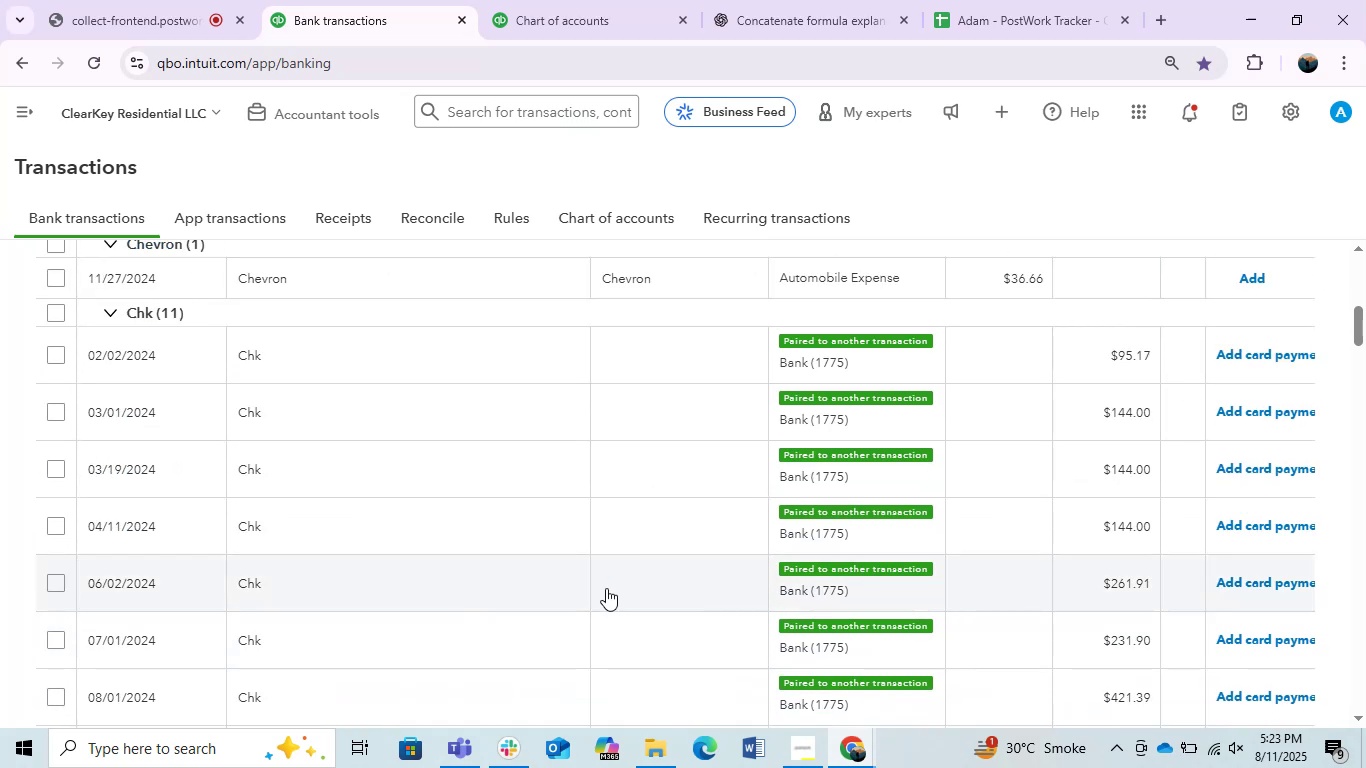 
wait(5.51)
 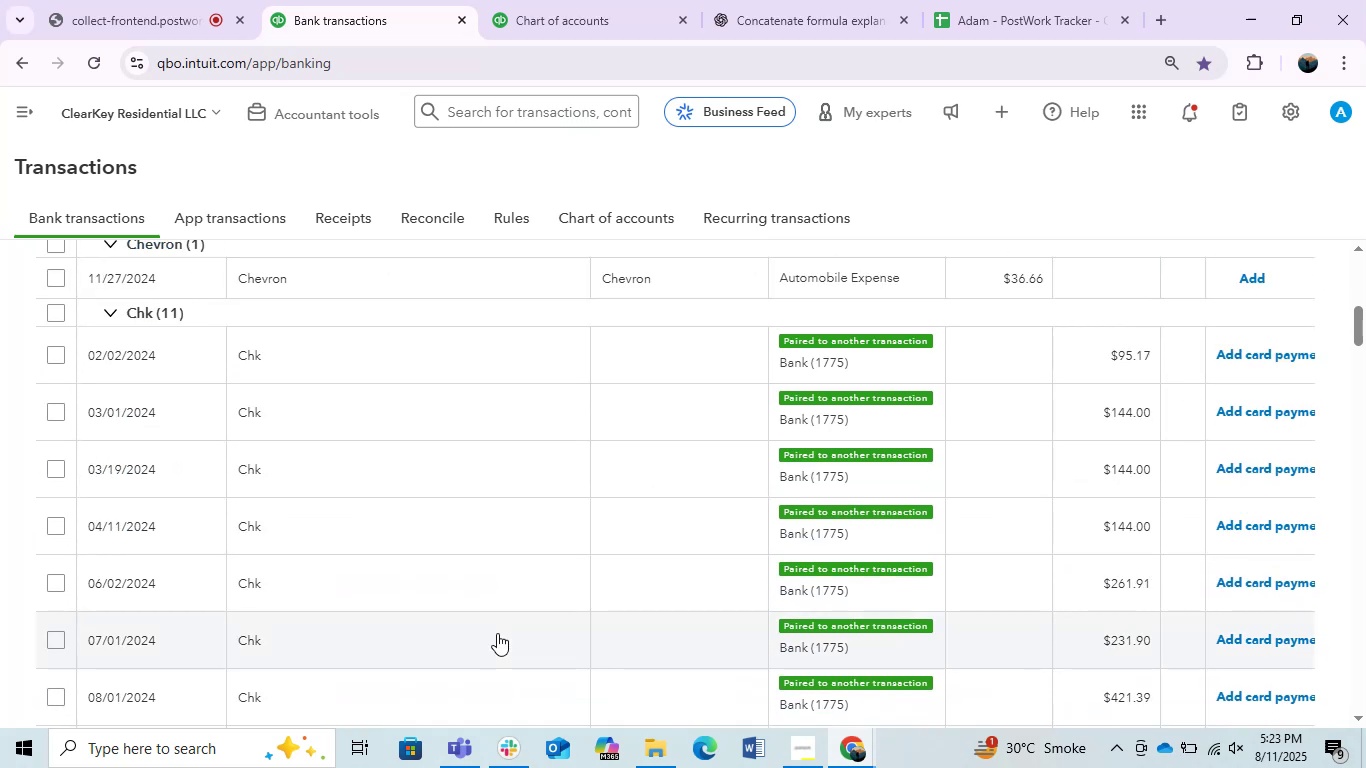 
scroll: coordinate [587, 600], scroll_direction: up, amount: 3.0
 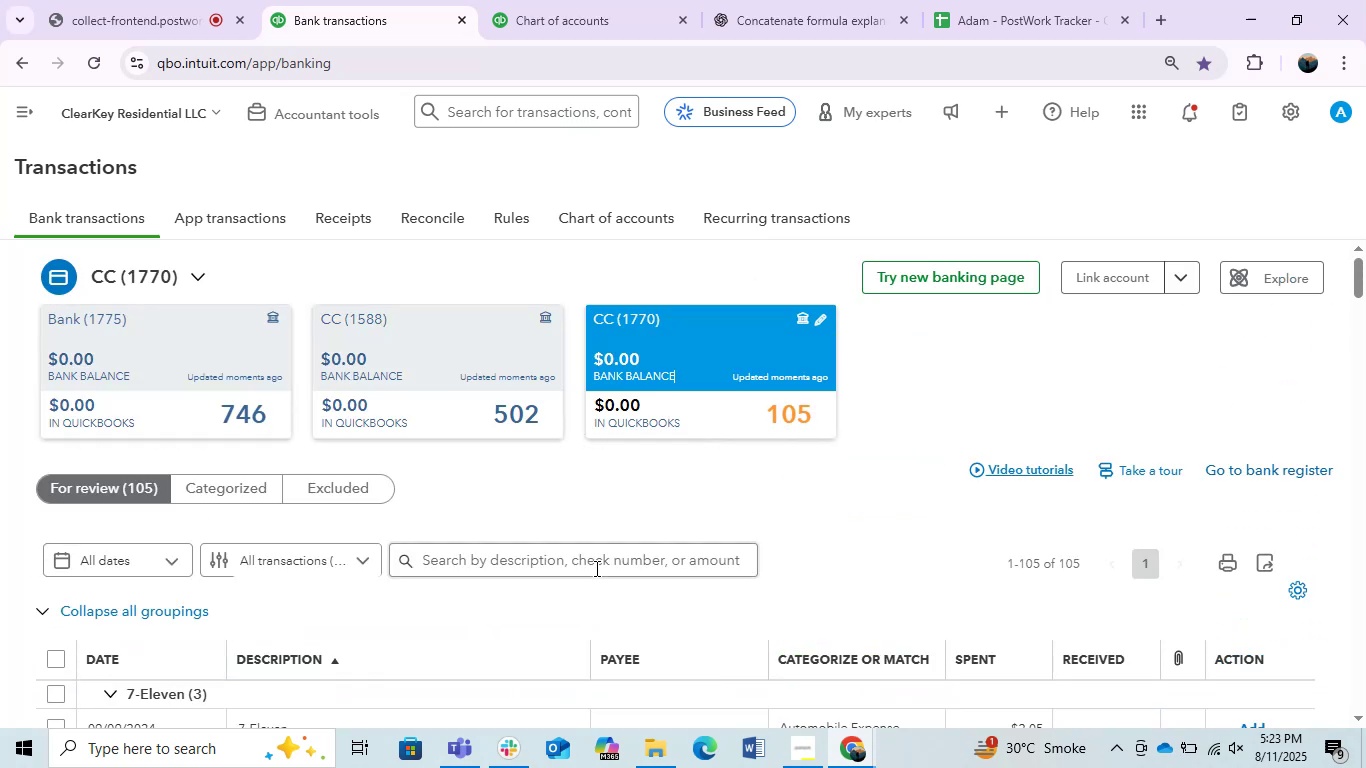 
left_click([595, 568])
 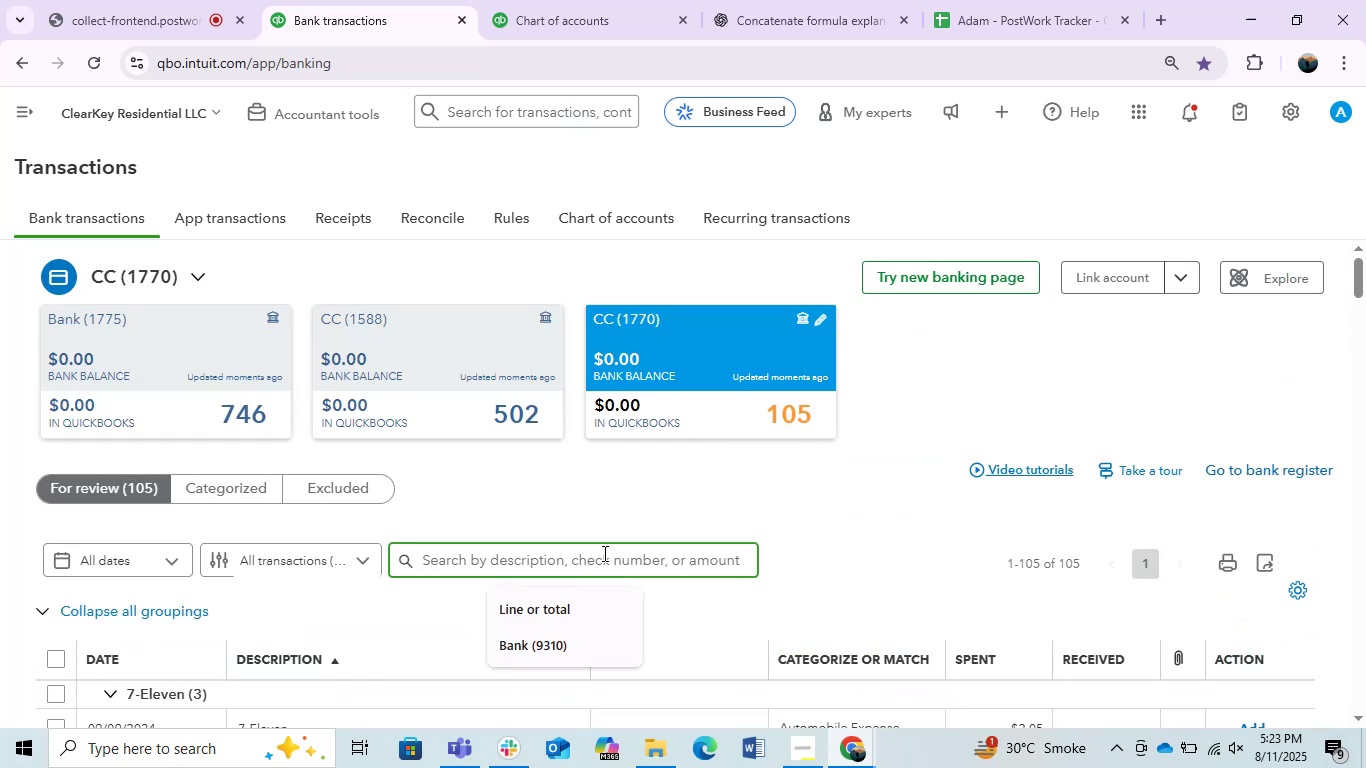 
key(Numpad2)
 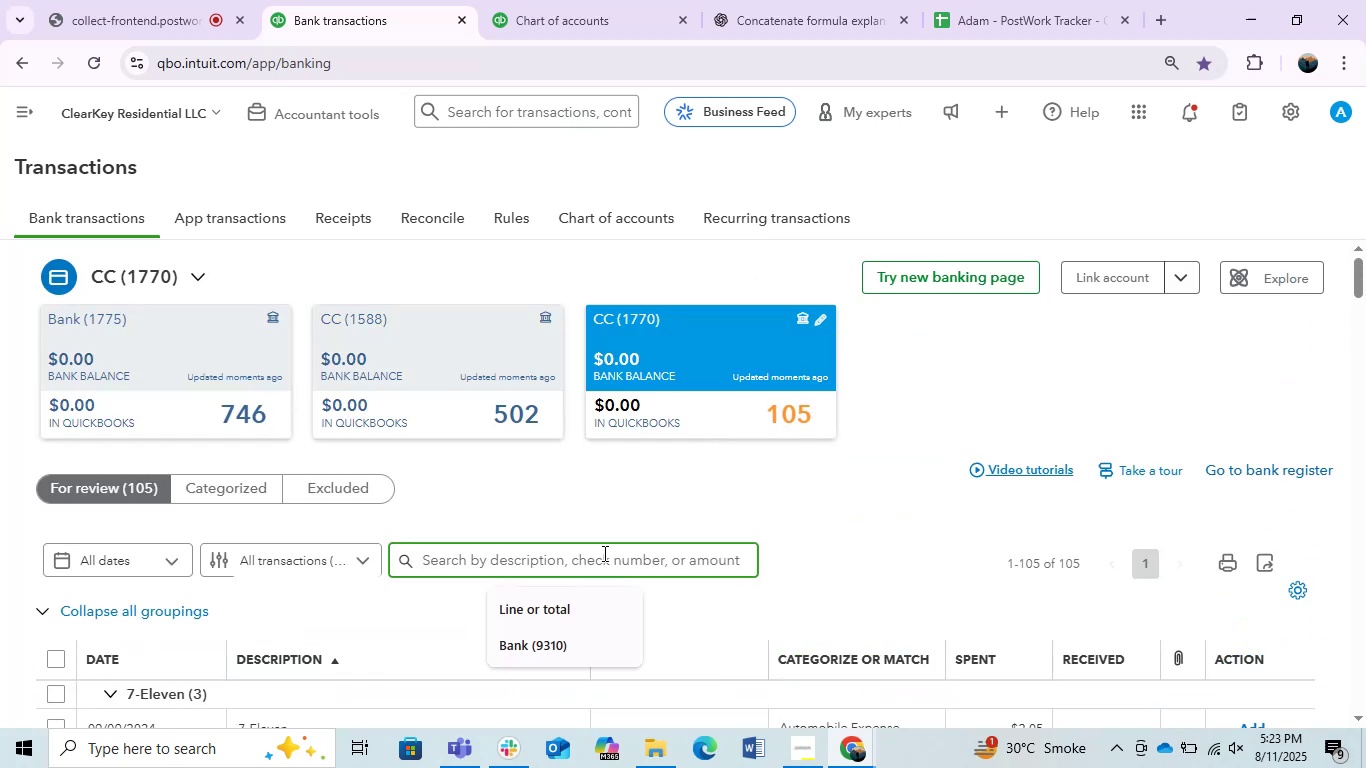 
key(Numpad6)
 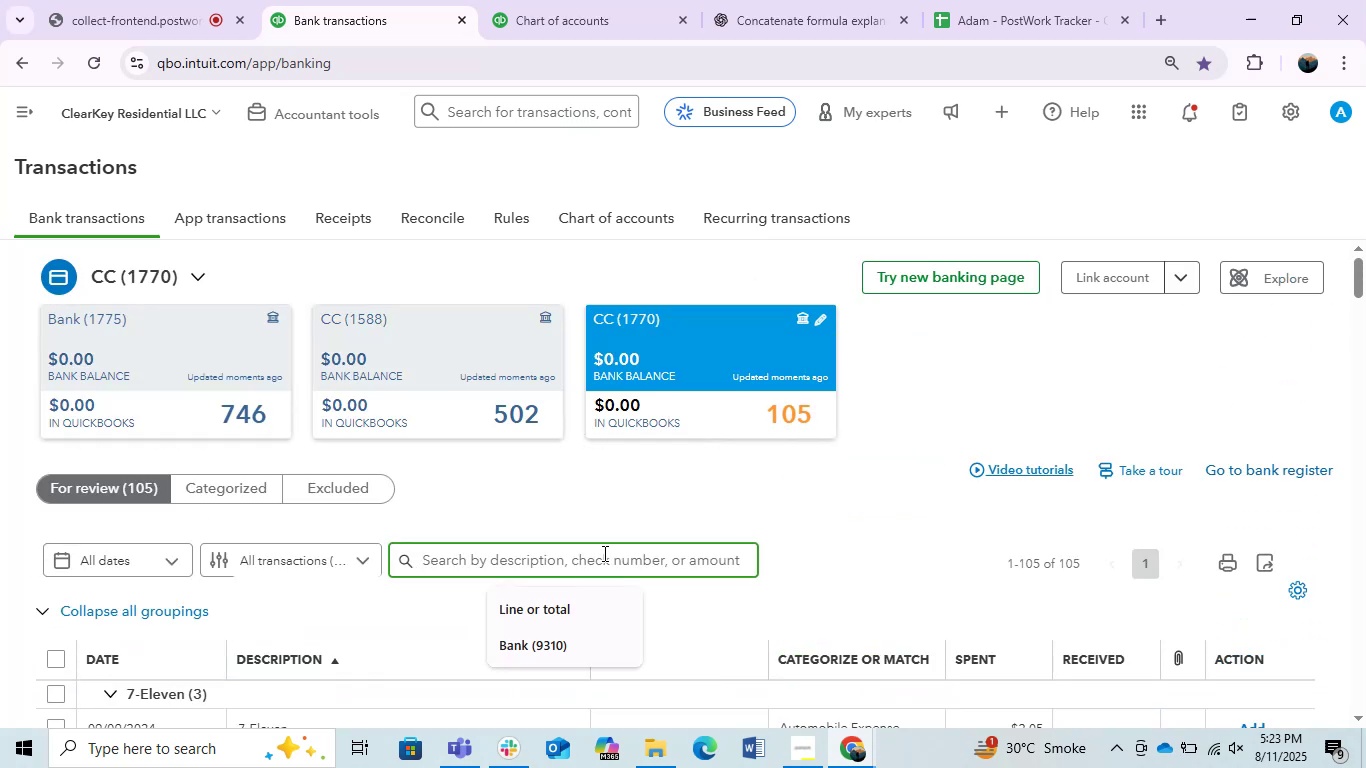 
key(Numpad1)
 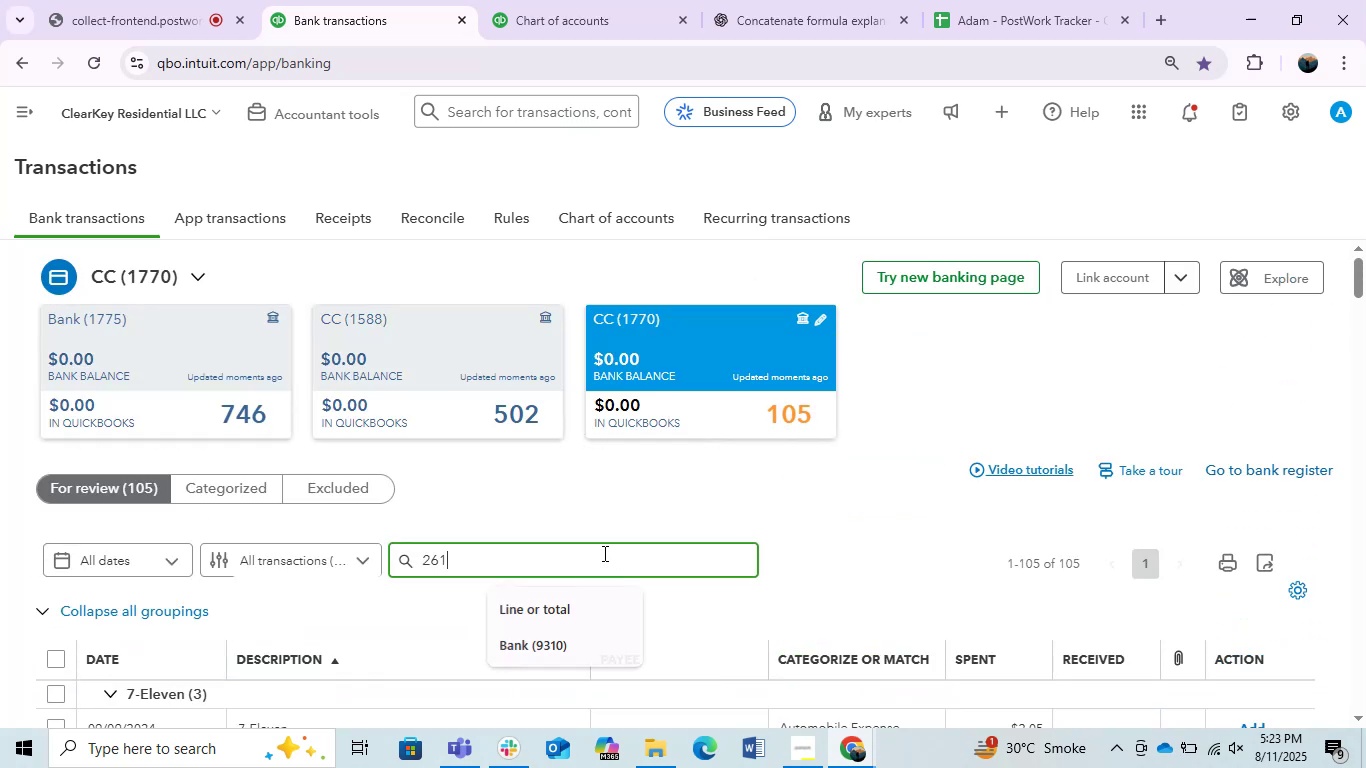 
key(NumpadDecimal)
 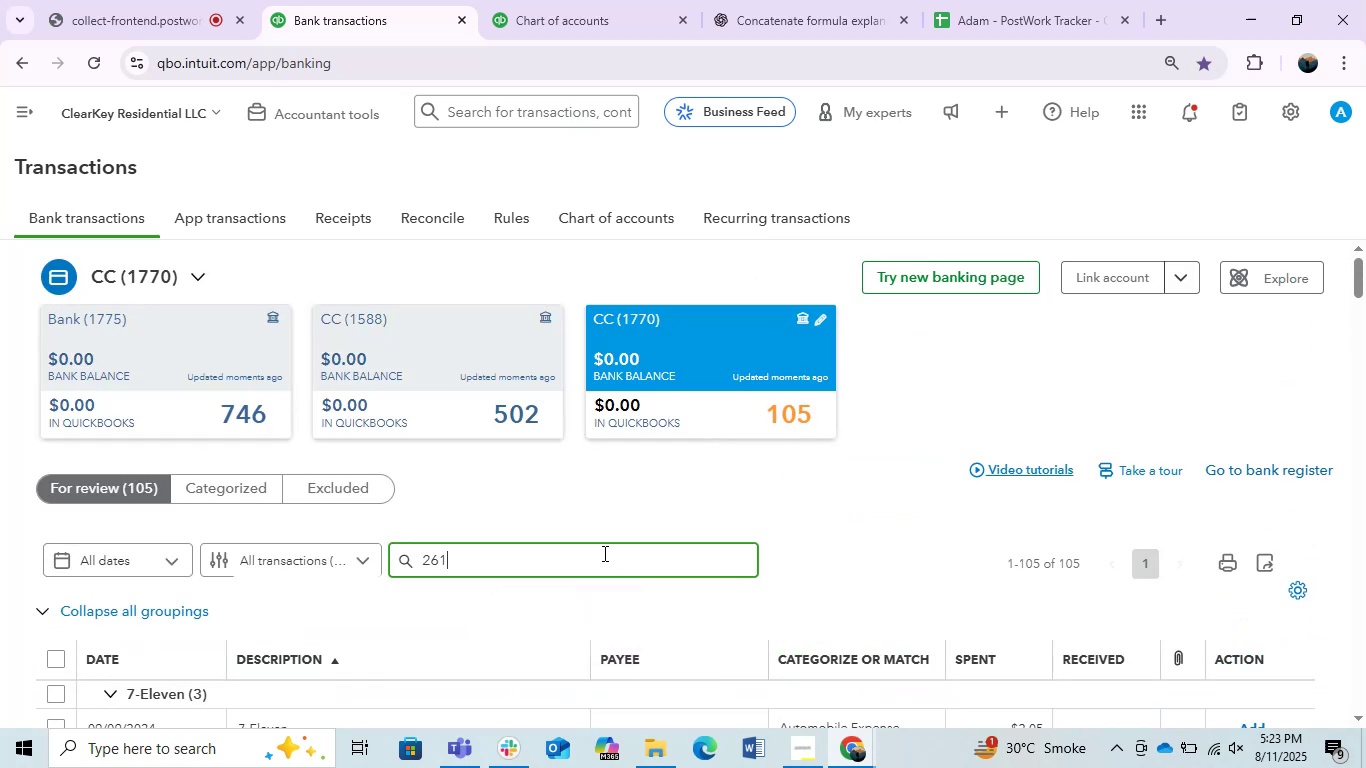 
key(Numpad9)
 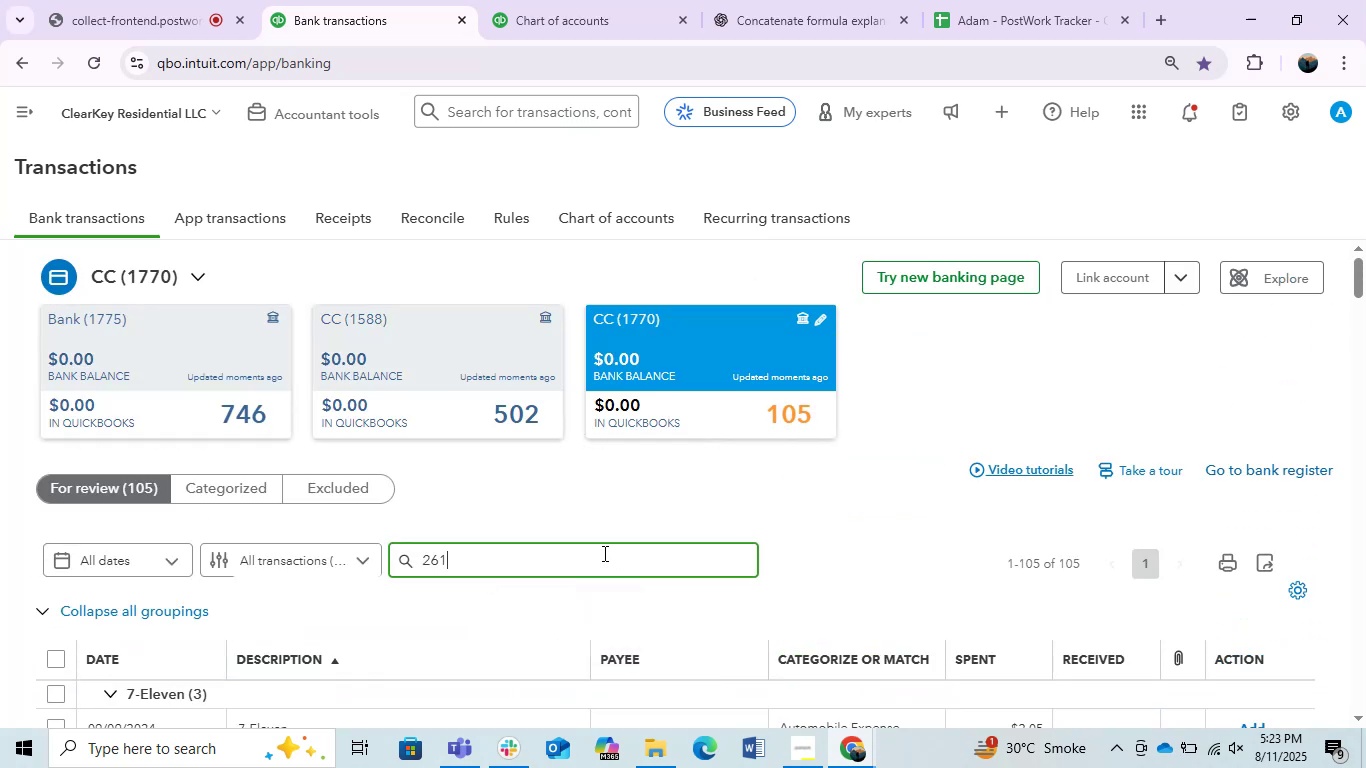 
key(Numpad1)
 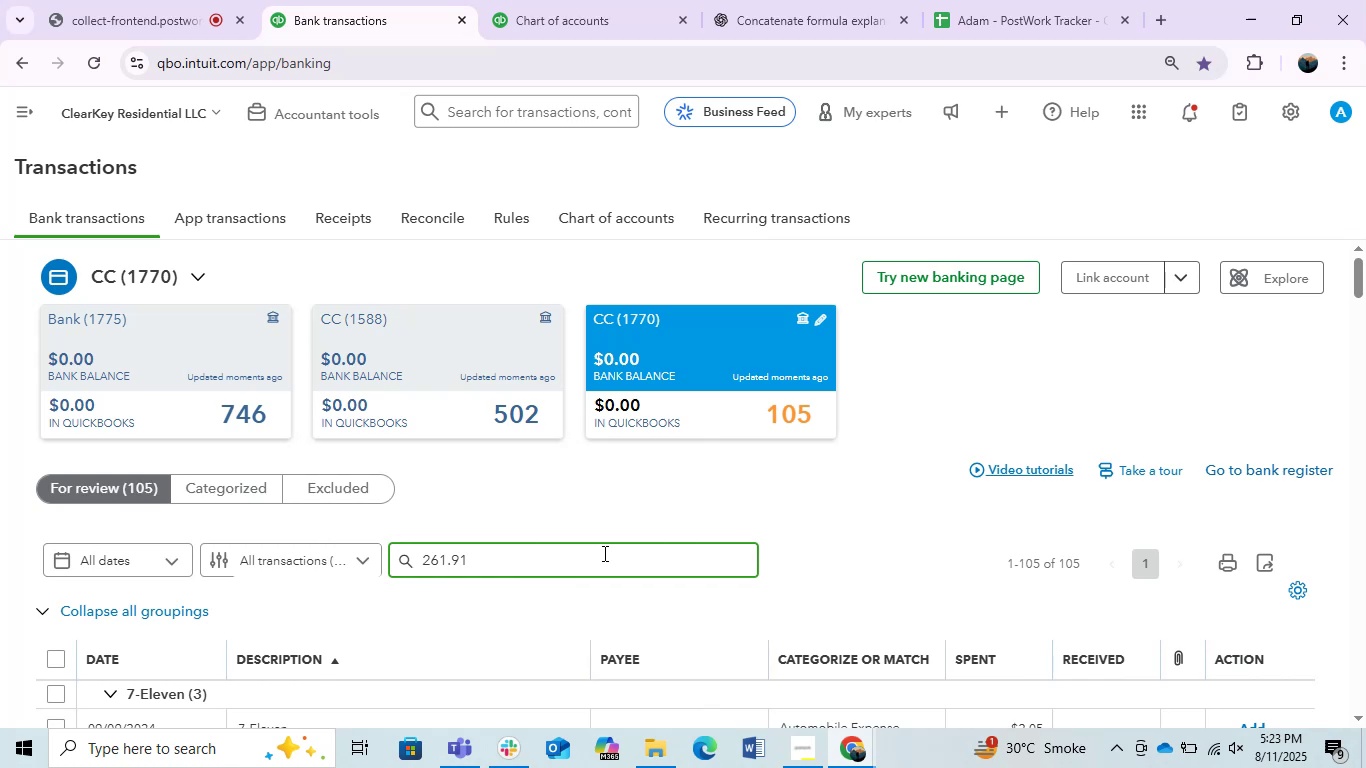 
key(Enter)
 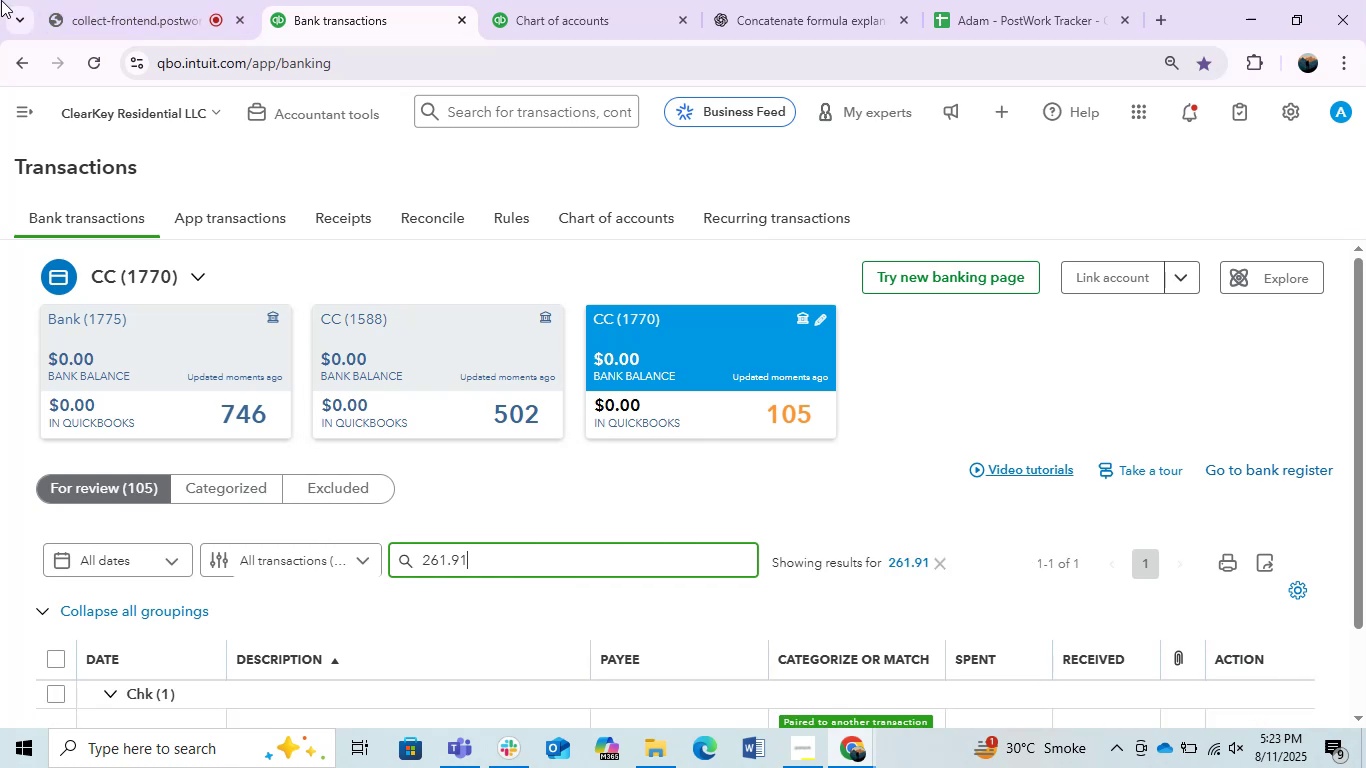 
wait(5.7)
 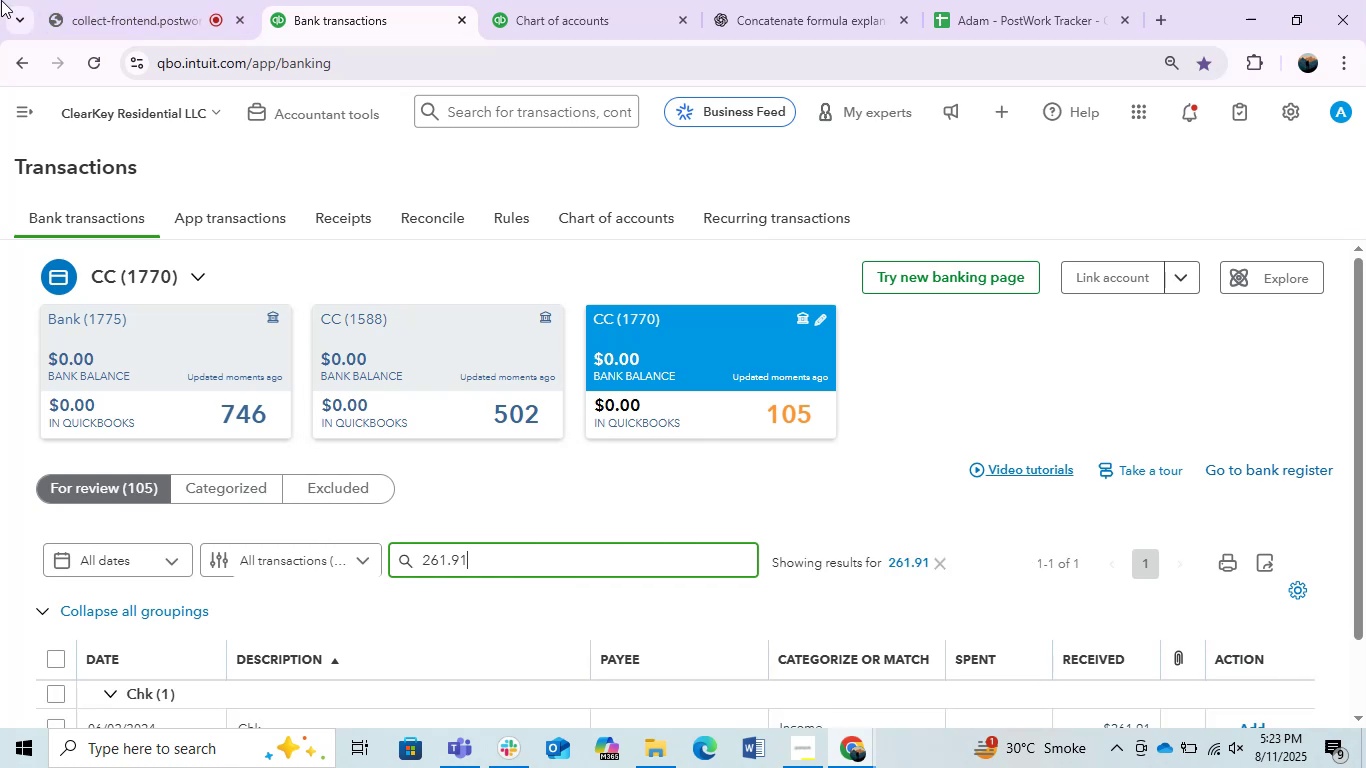 
scroll: coordinate [601, 475], scroll_direction: down, amount: 2.0
 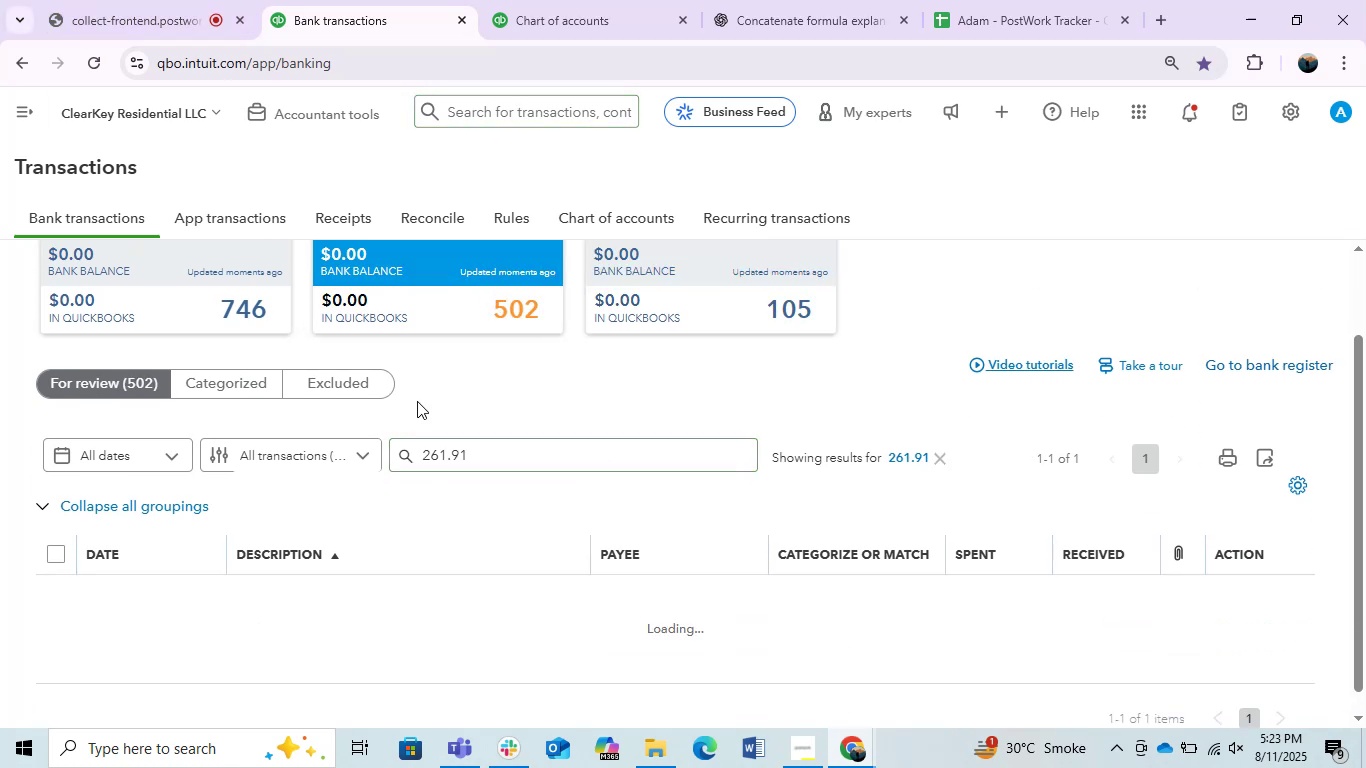 
left_click([215, 263])
 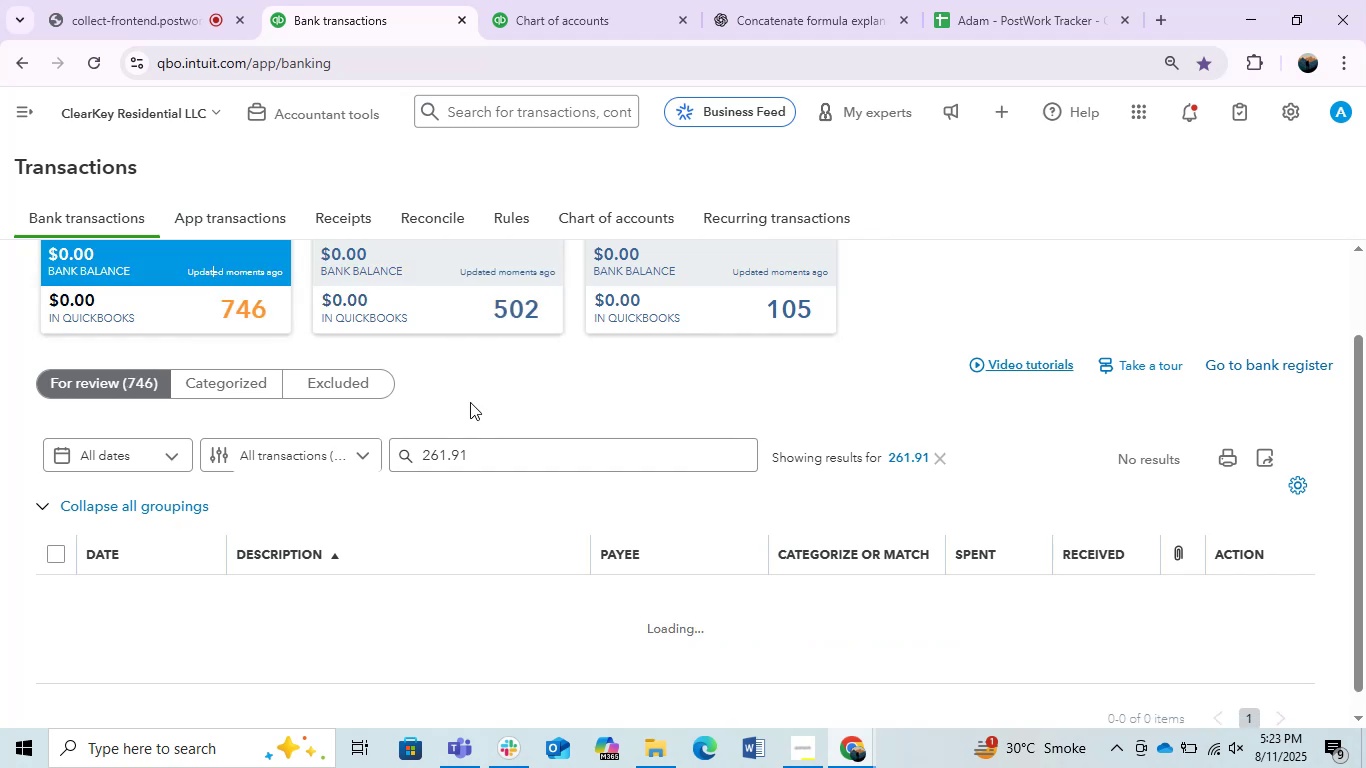 
mouse_move([607, 479])
 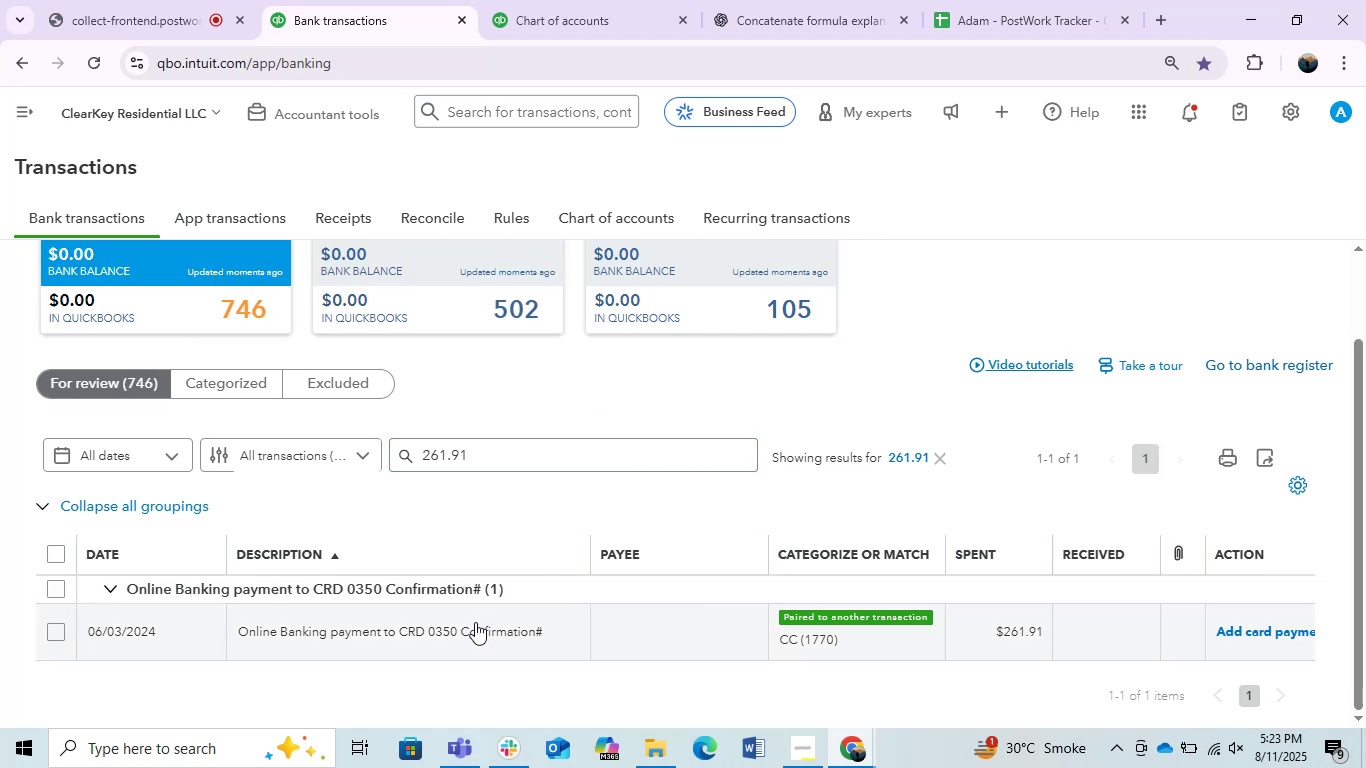 
left_click([467, 622])
 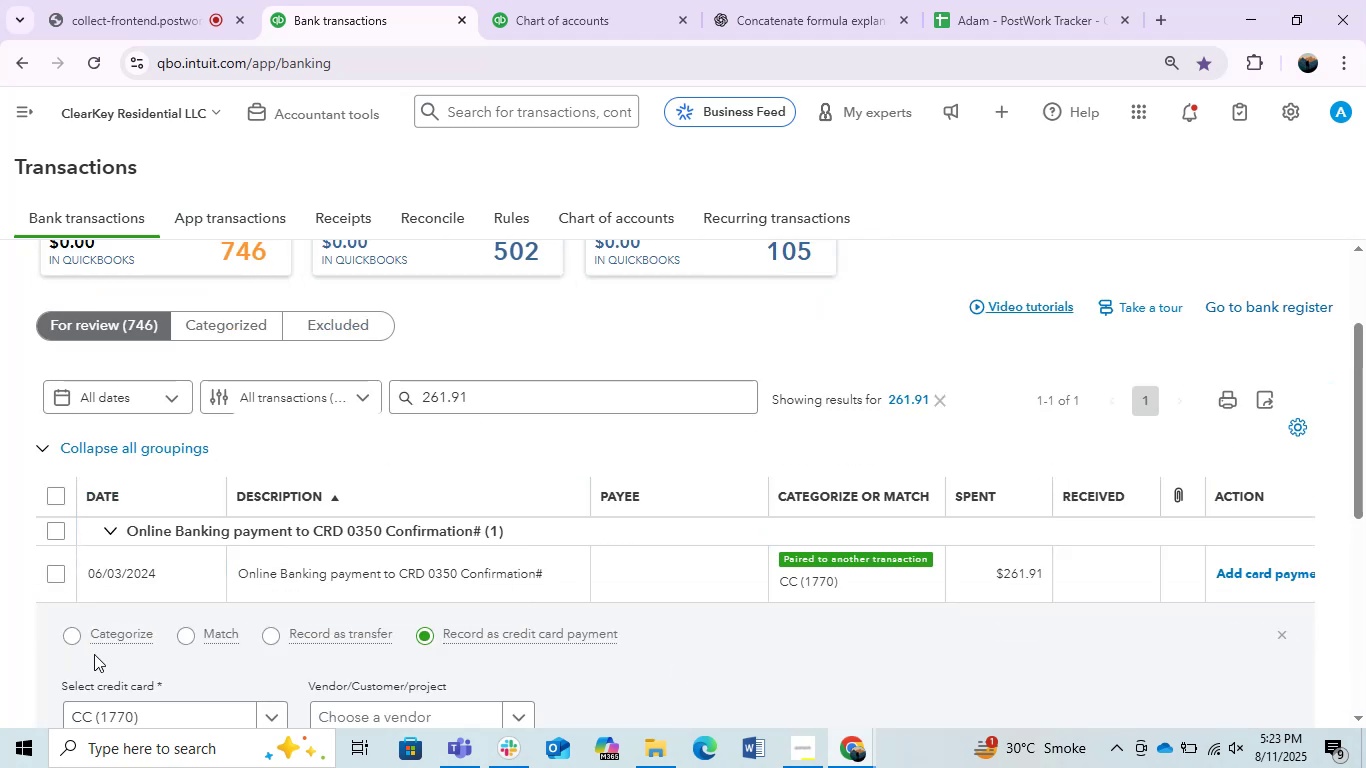 
left_click([75, 642])
 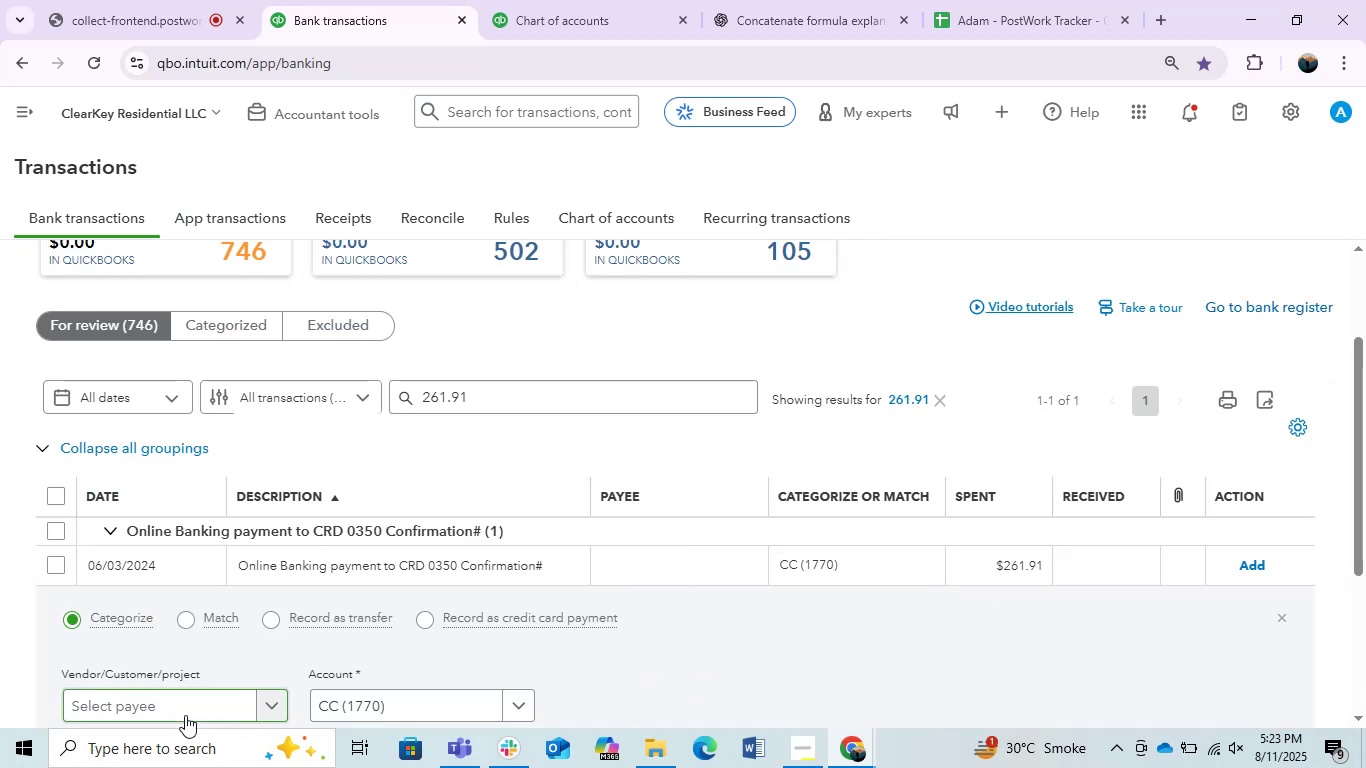 
scroll: coordinate [366, 685], scroll_direction: down, amount: 1.0
 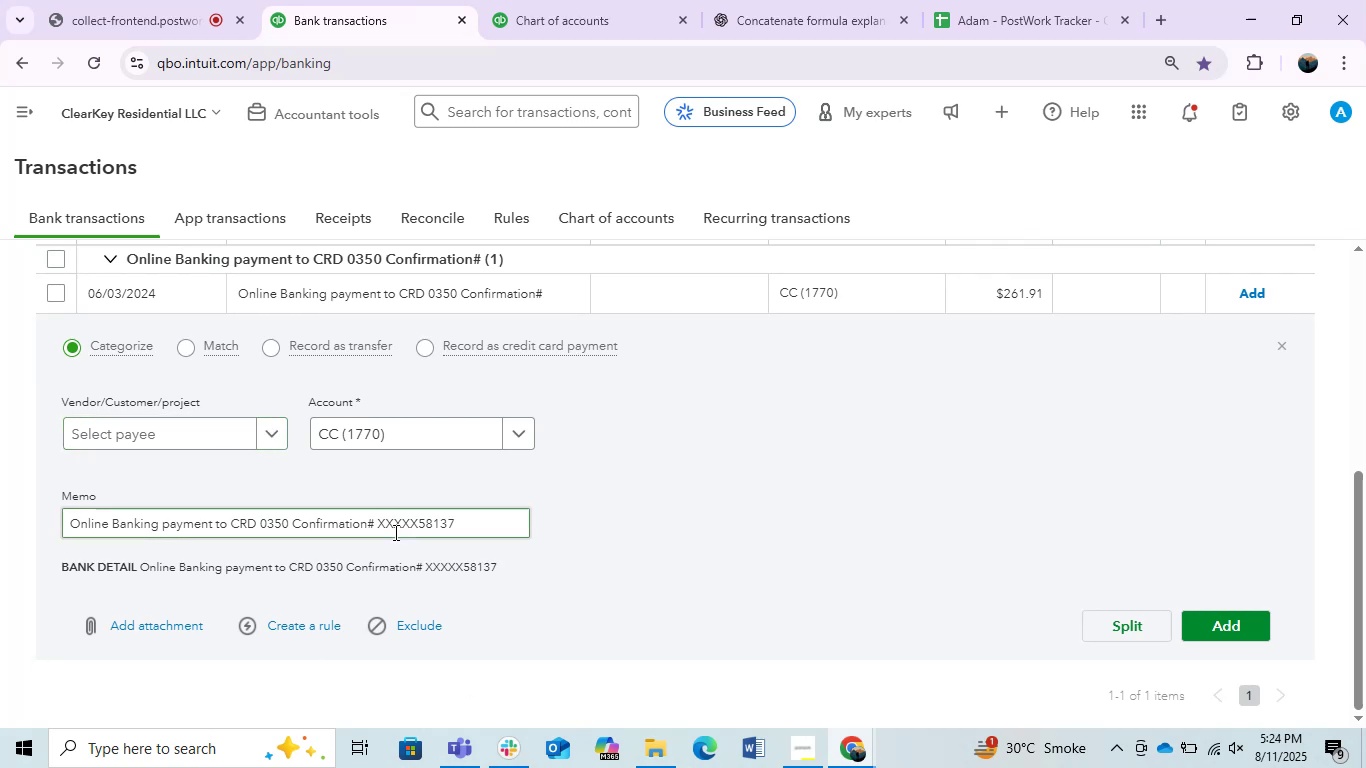 
wait(7.12)
 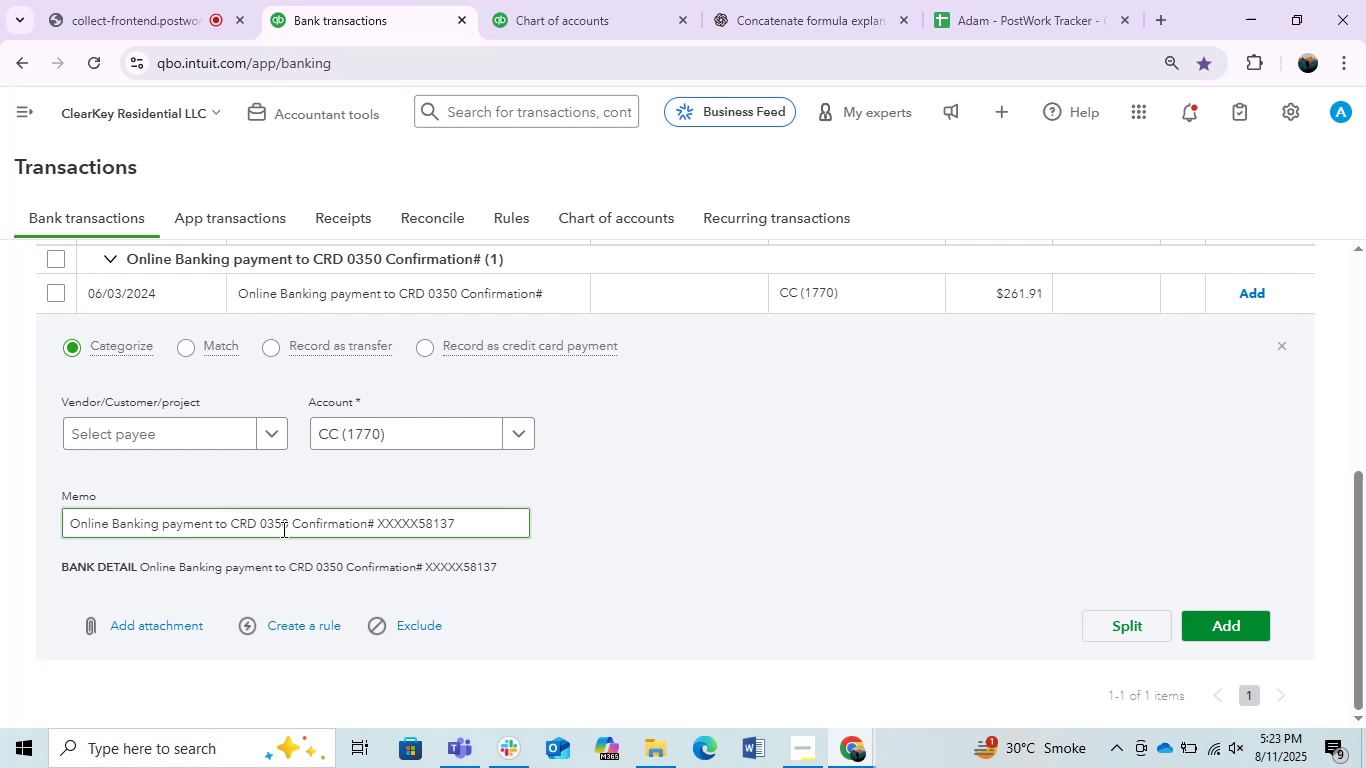 
left_click([418, 444])
 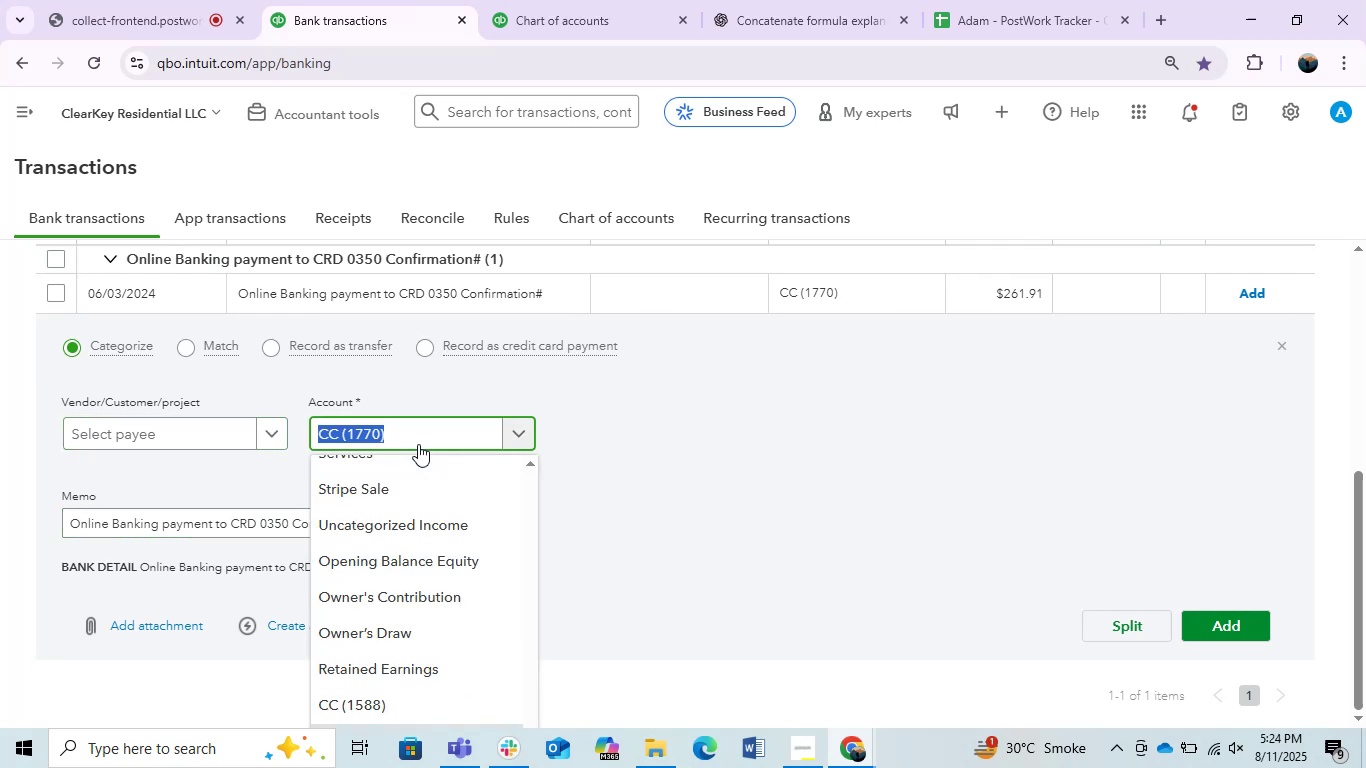 
type(trans)
 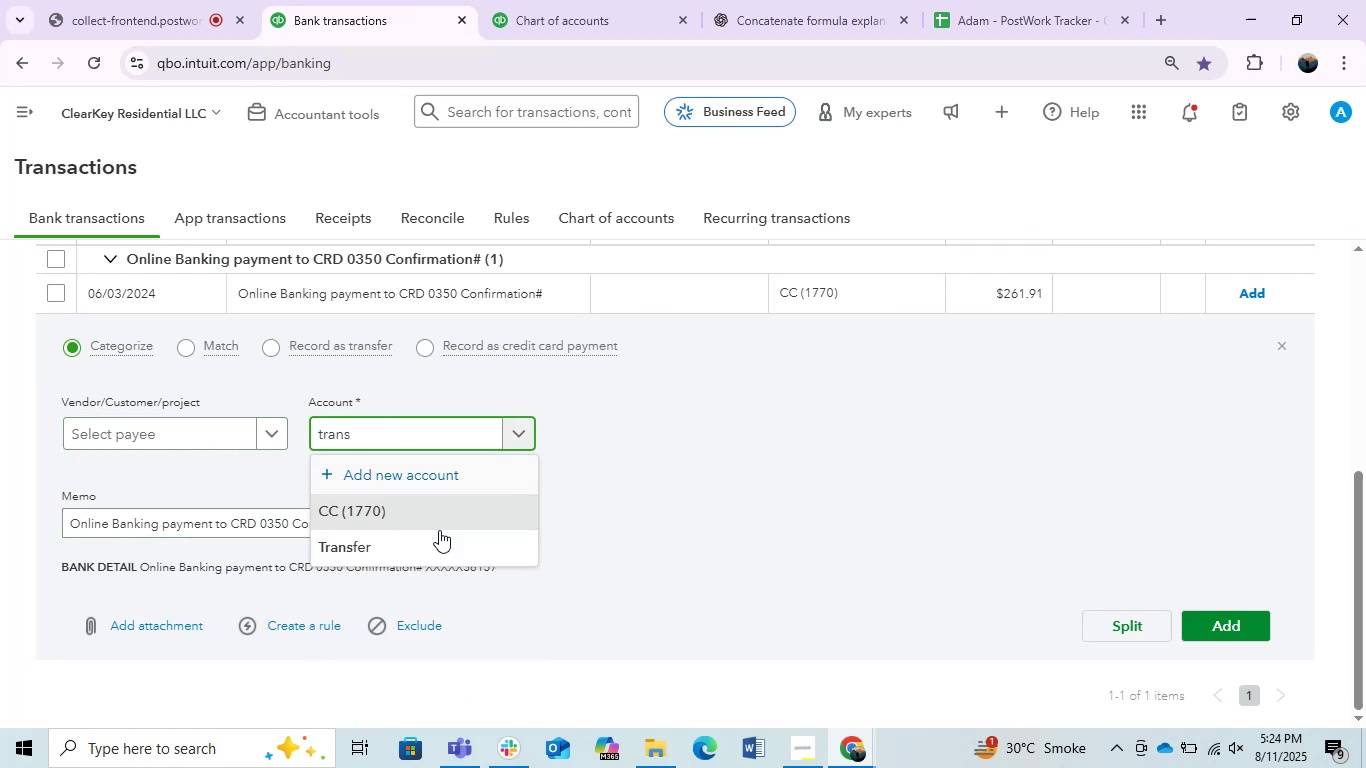 
left_click([439, 552])
 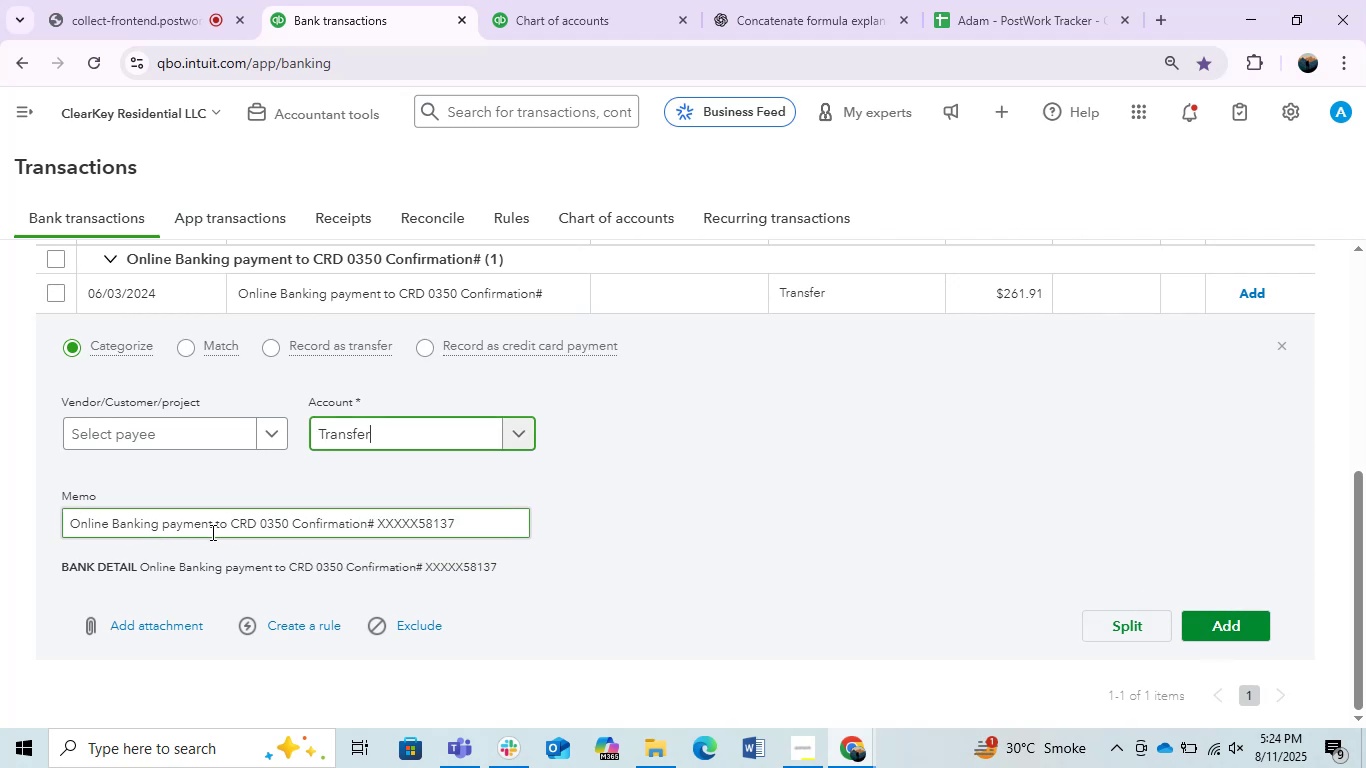 
wait(7.93)
 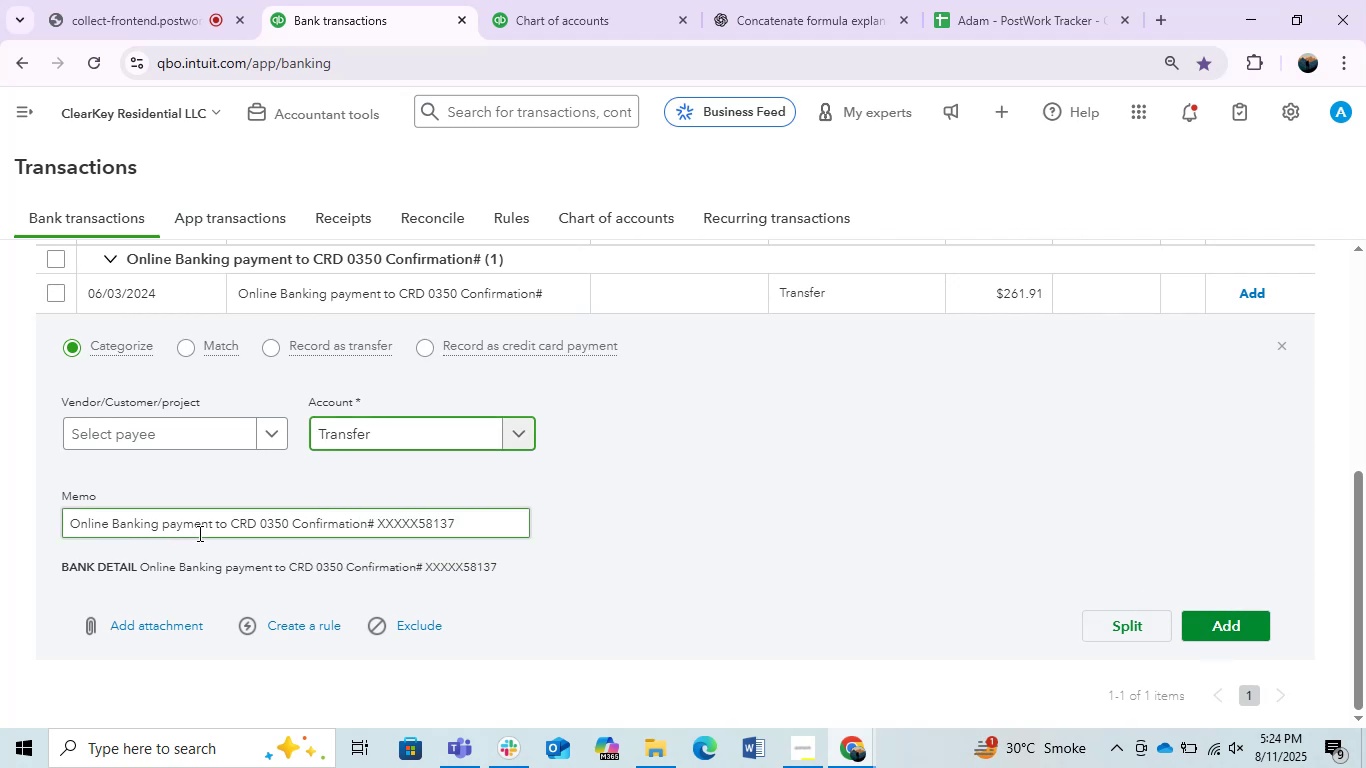 
left_click([1233, 628])
 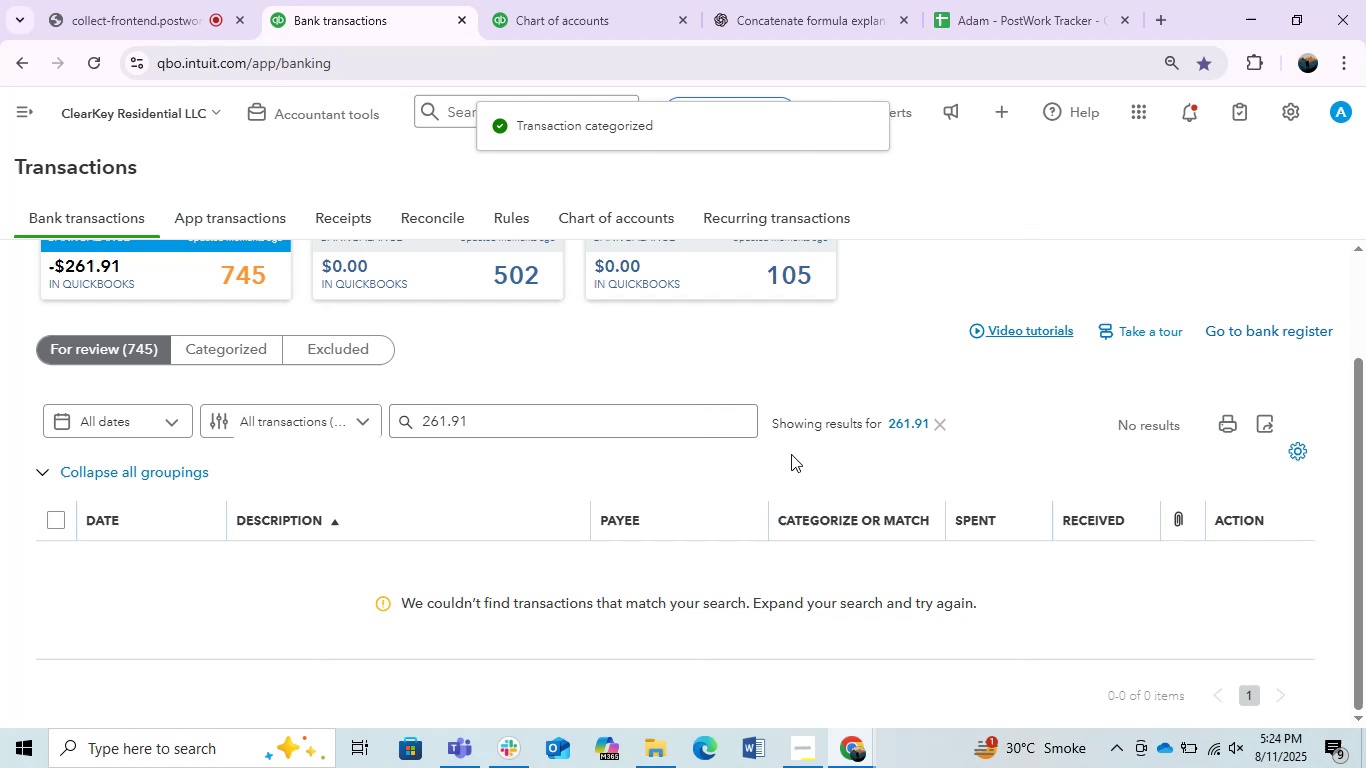 
scroll: coordinate [563, 439], scroll_direction: up, amount: 1.0
 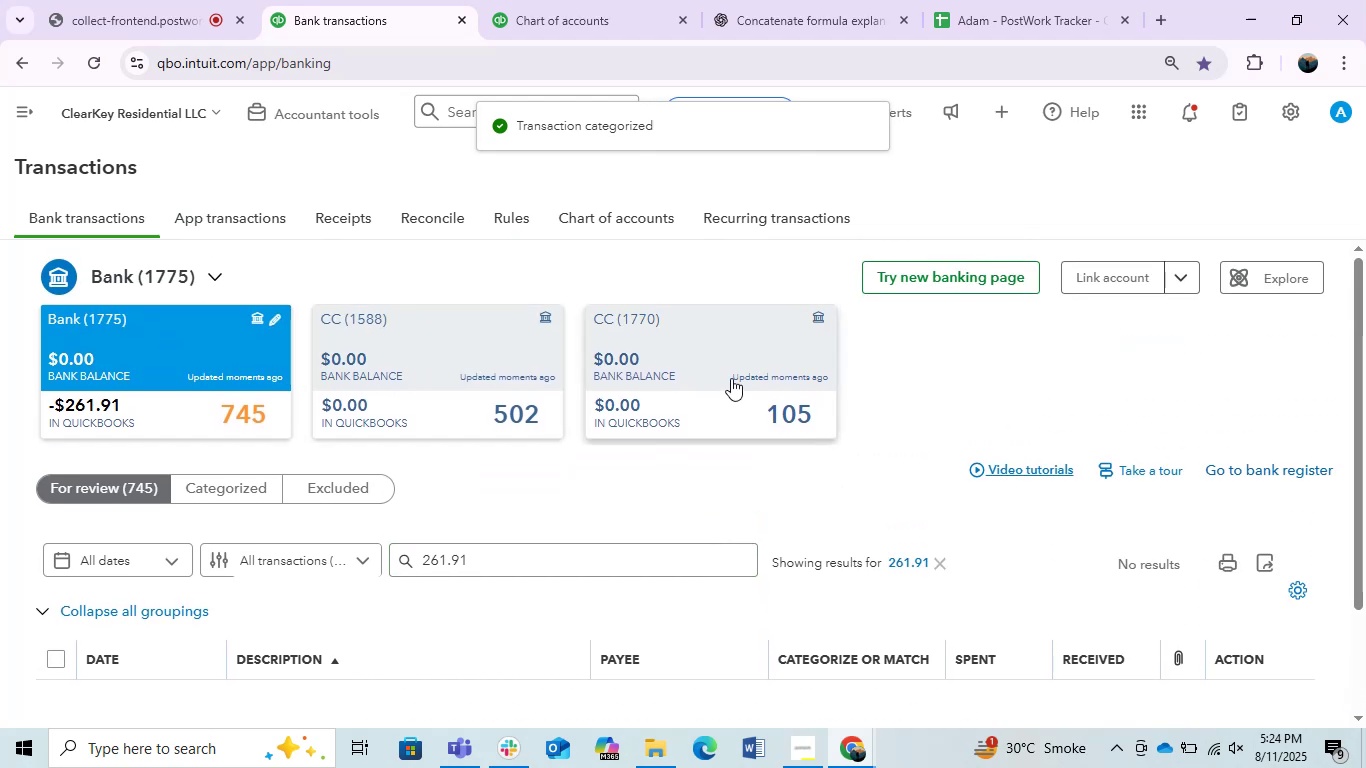 
left_click([726, 377])
 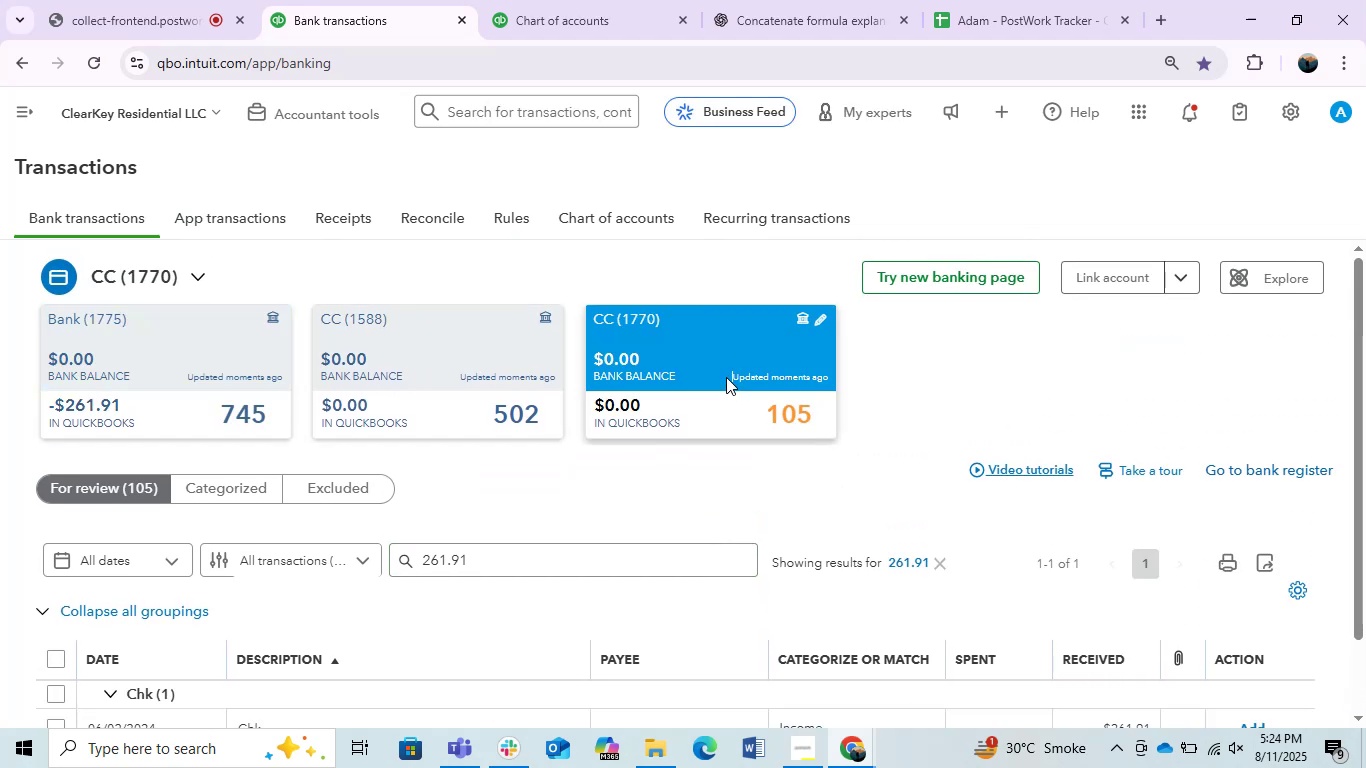 
scroll: coordinate [713, 450], scroll_direction: down, amount: 1.0
 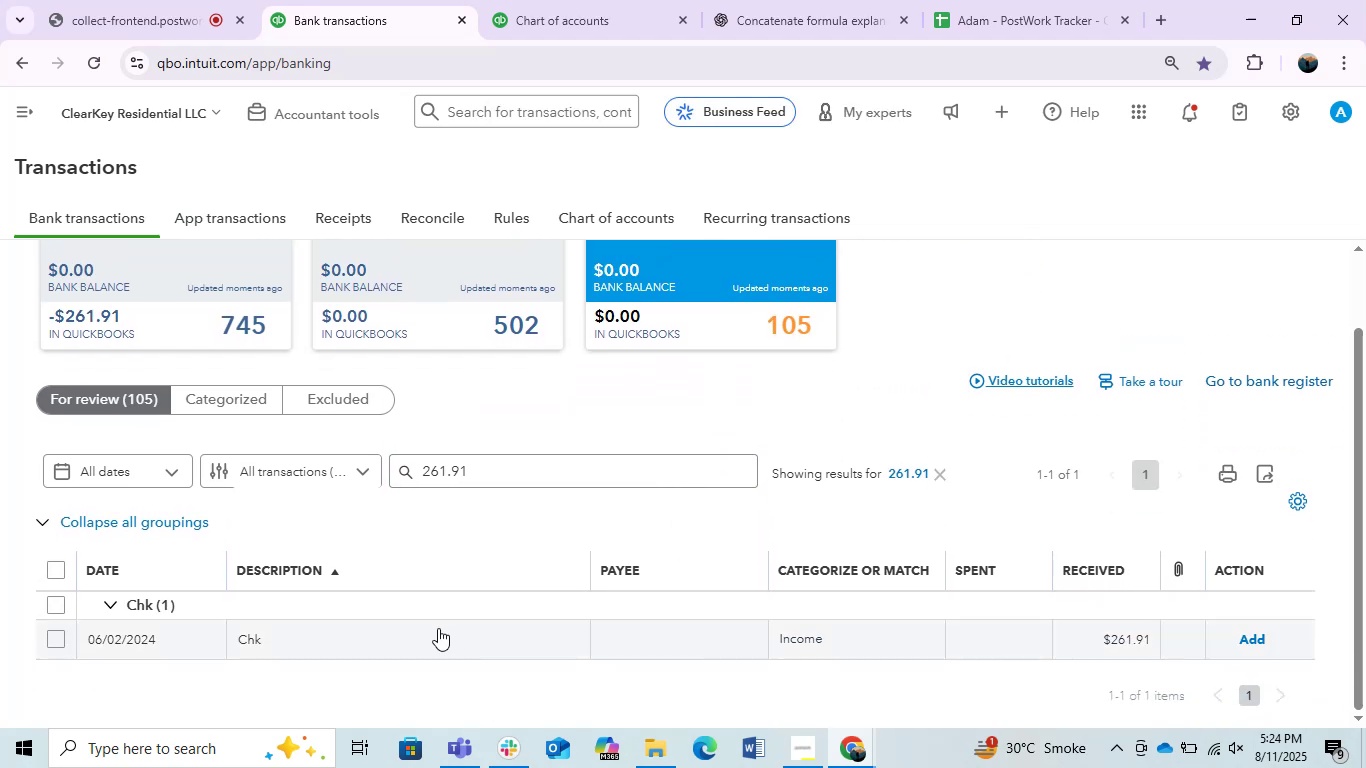 
left_click([438, 628])
 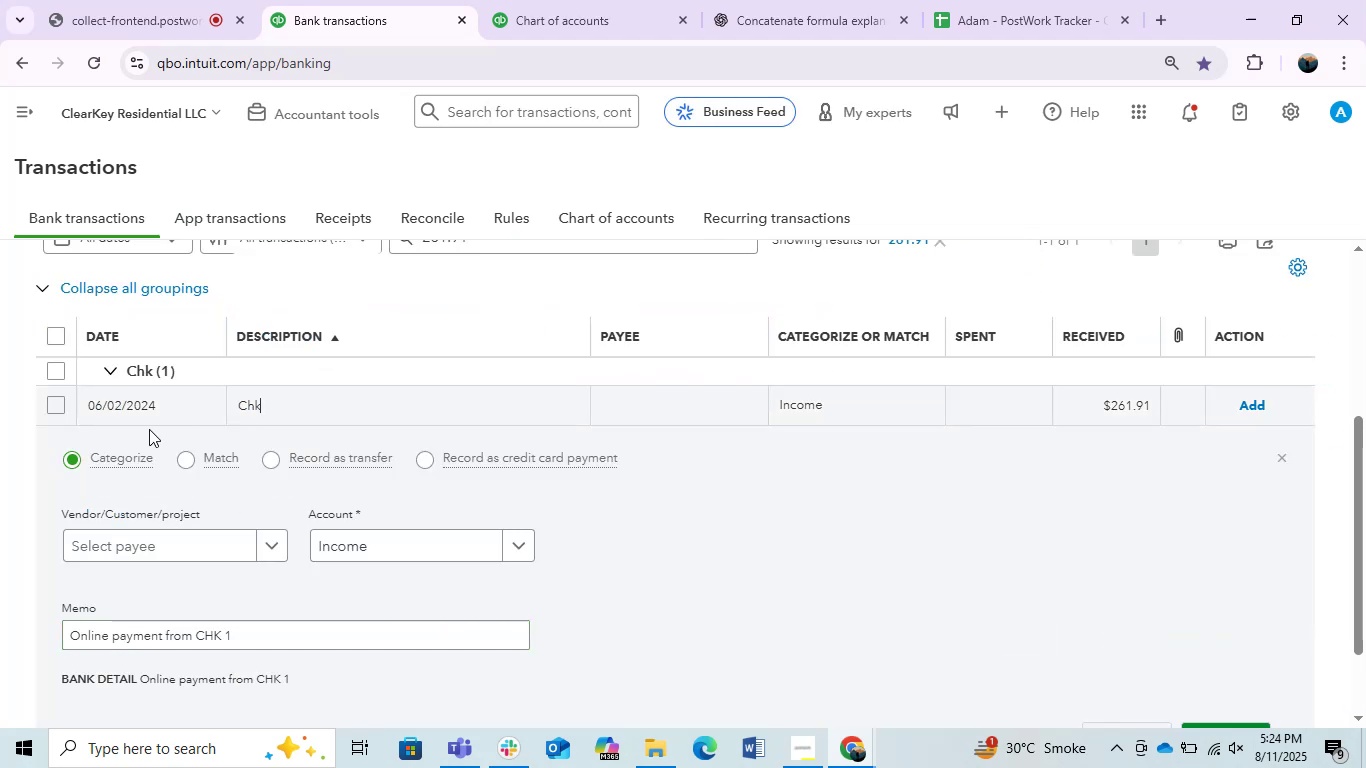 
left_click([382, 549])
 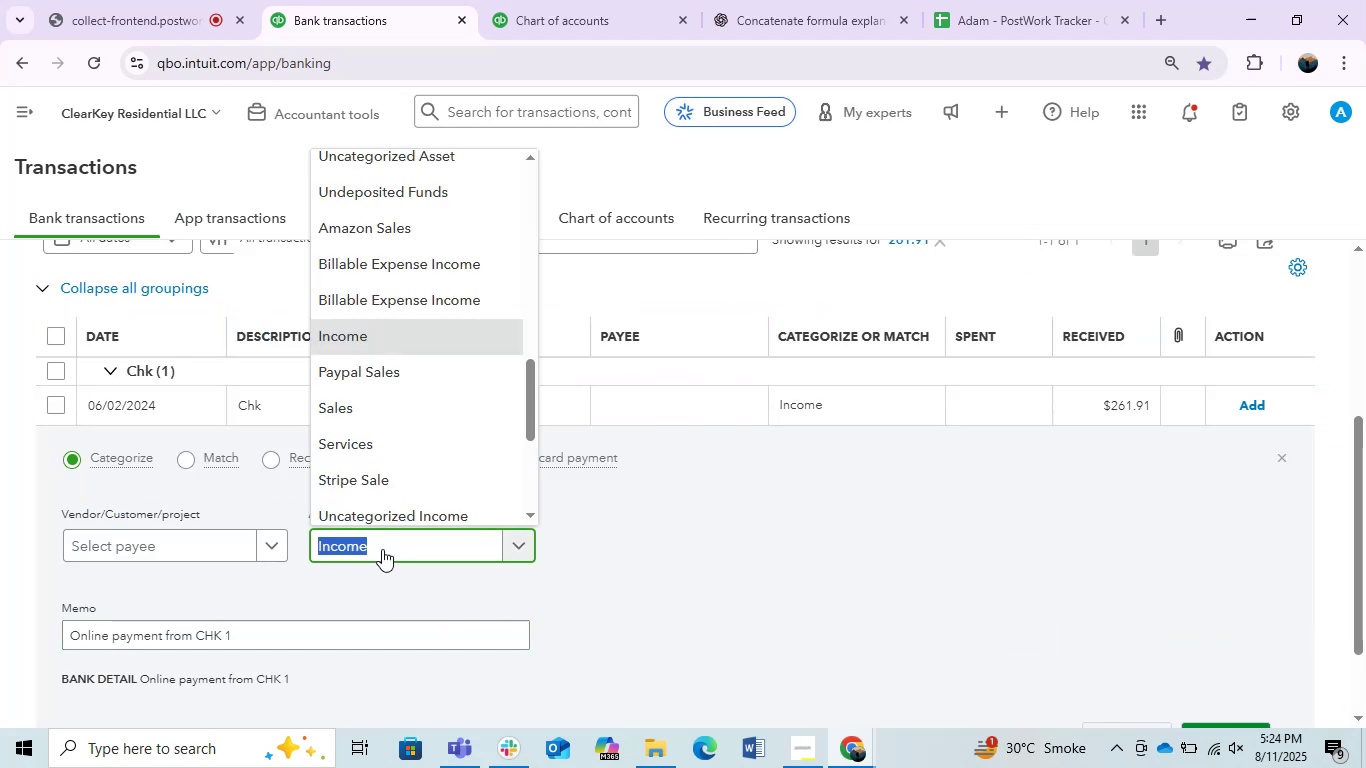 
type(tr)
 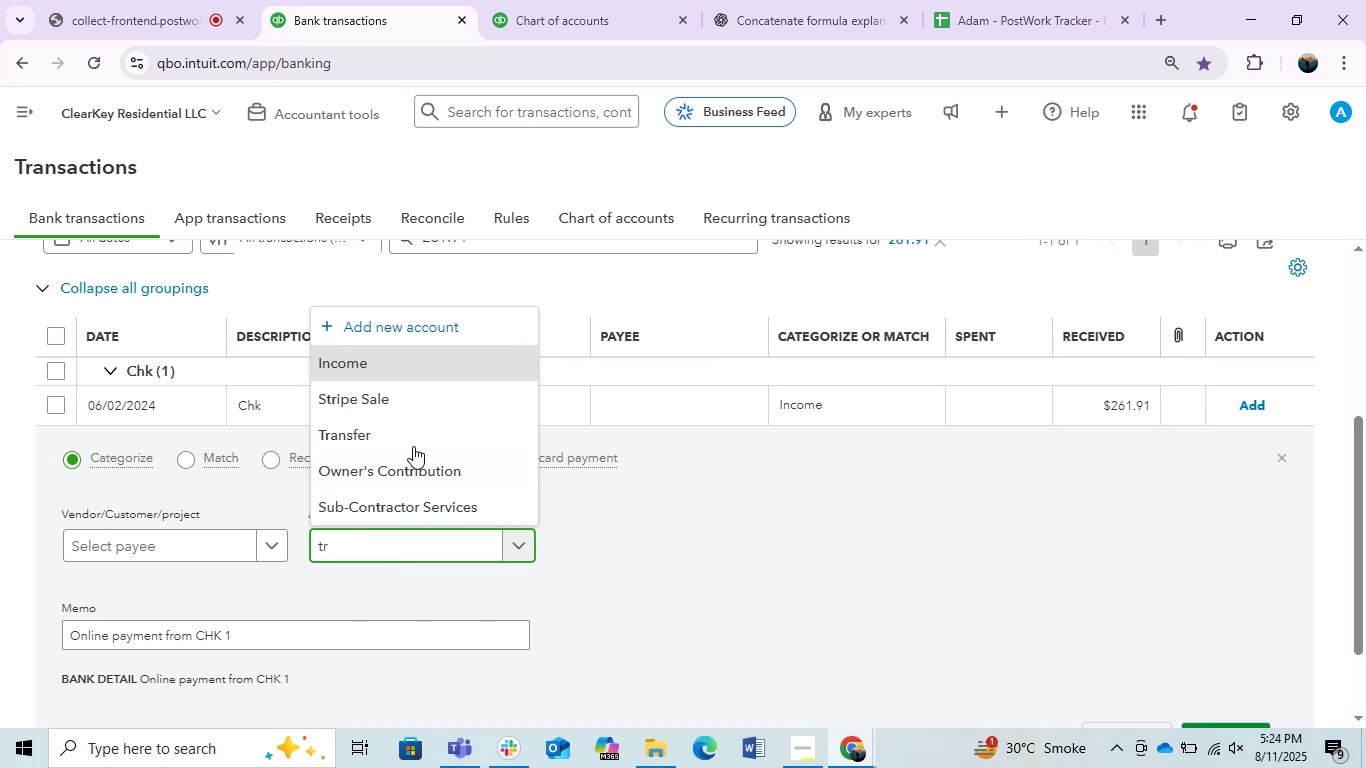 
left_click([410, 424])
 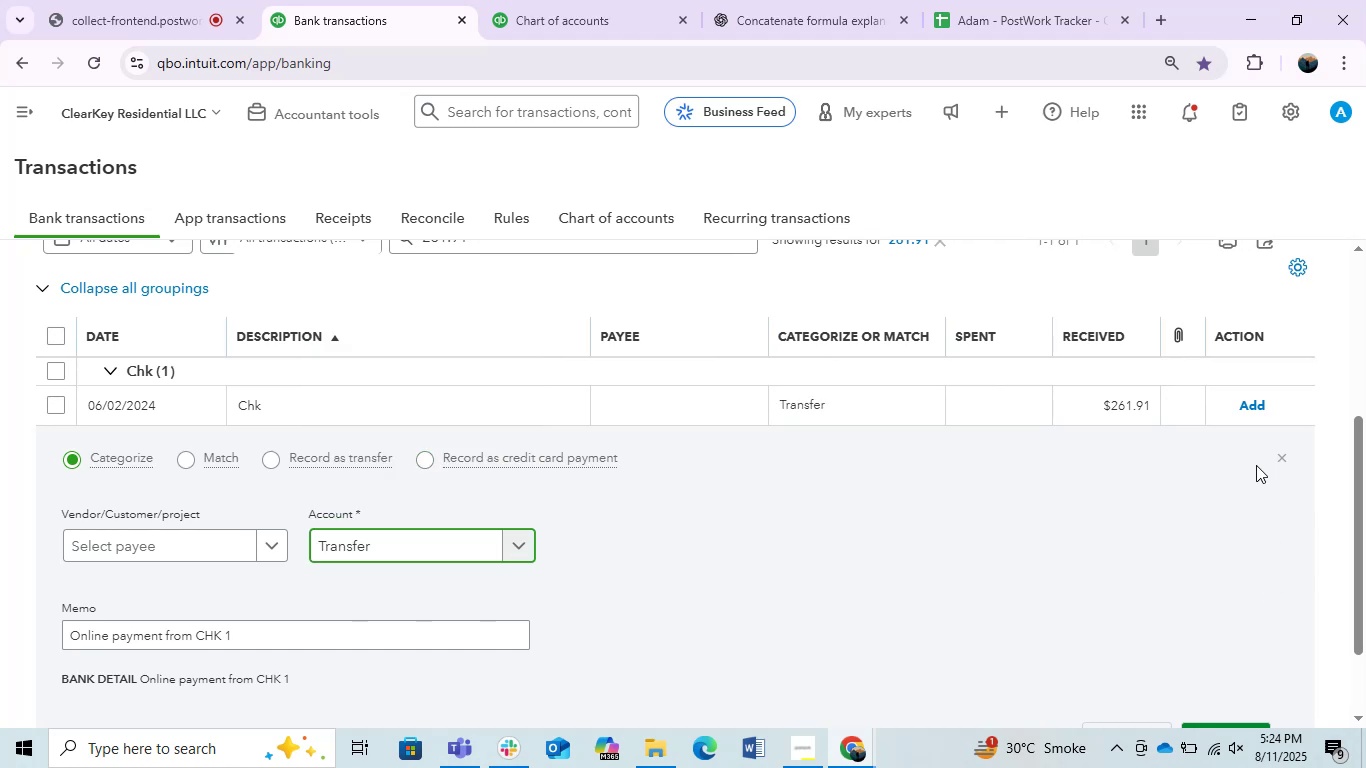 
left_click([1248, 411])
 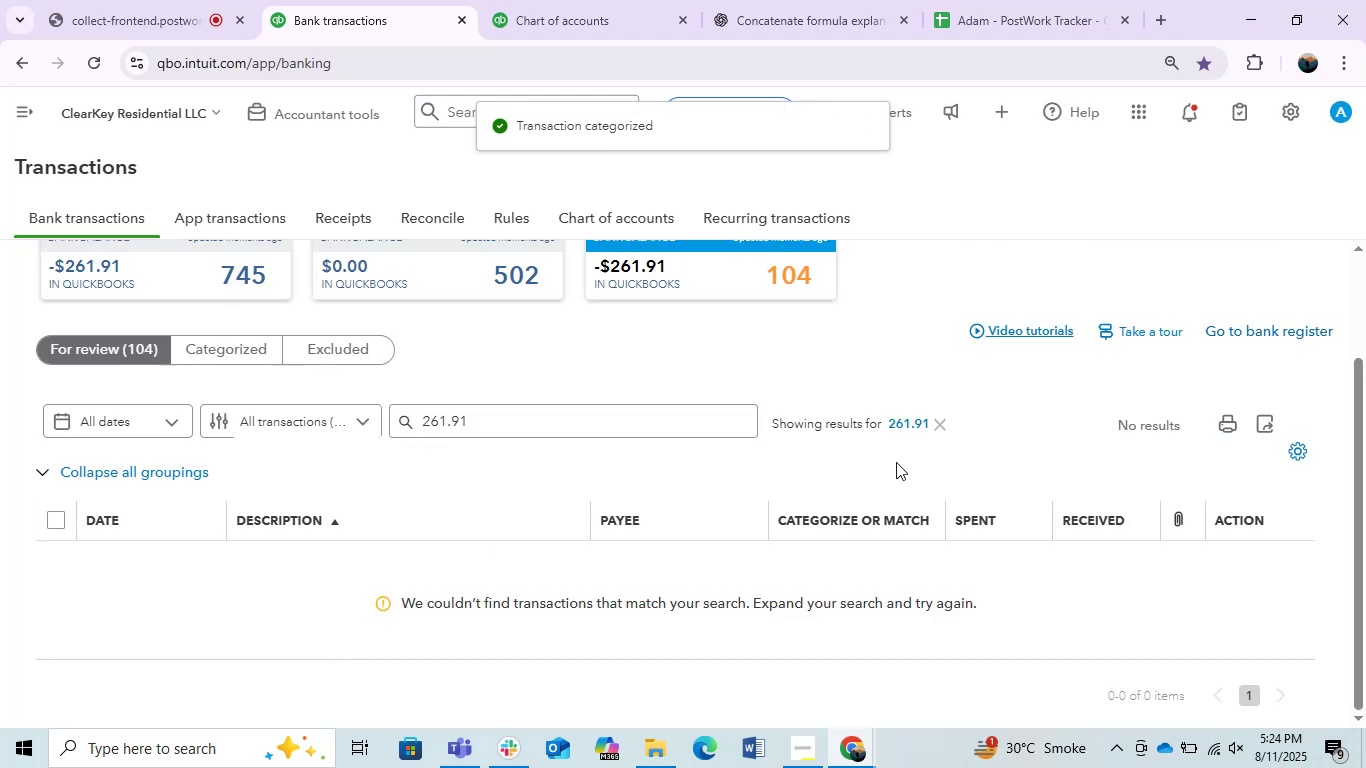 
left_click([941, 421])
 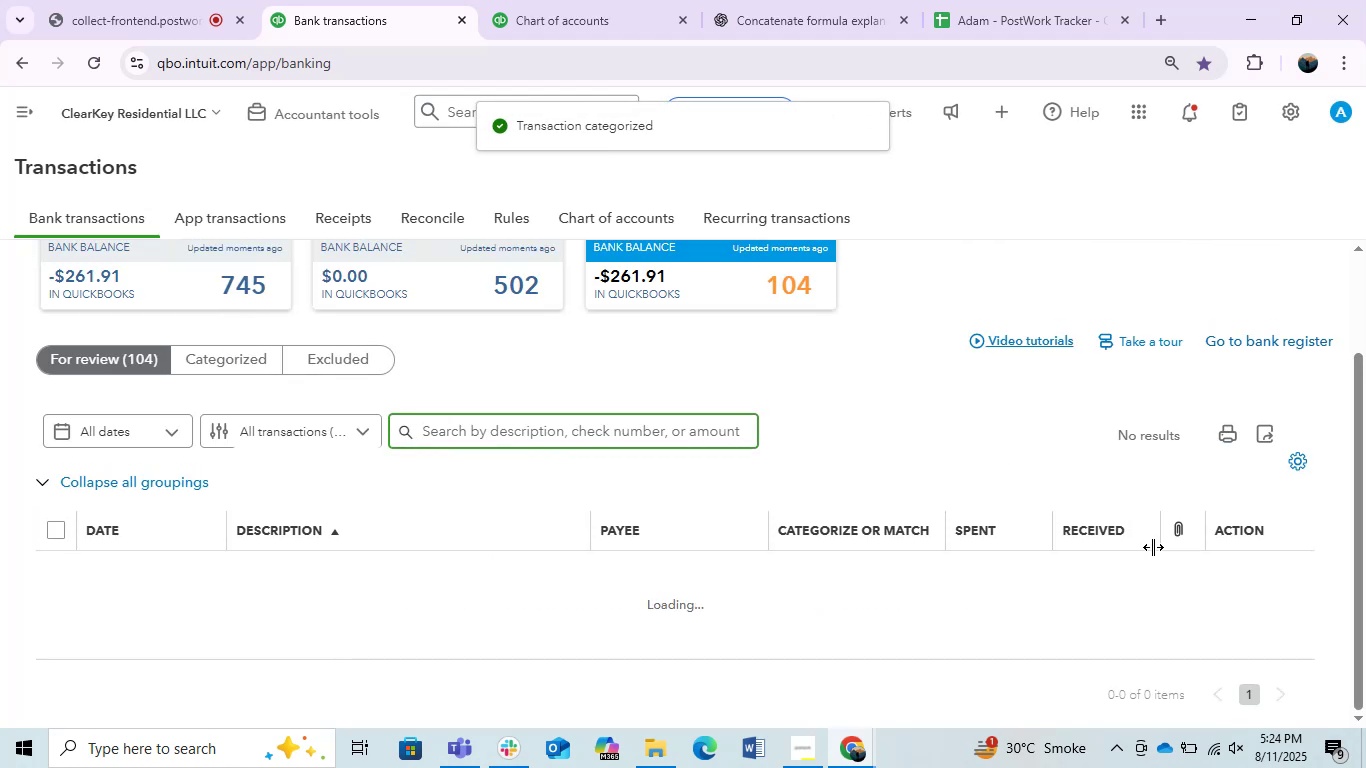 
scroll: coordinate [1153, 547], scroll_direction: down, amount: 2.0
 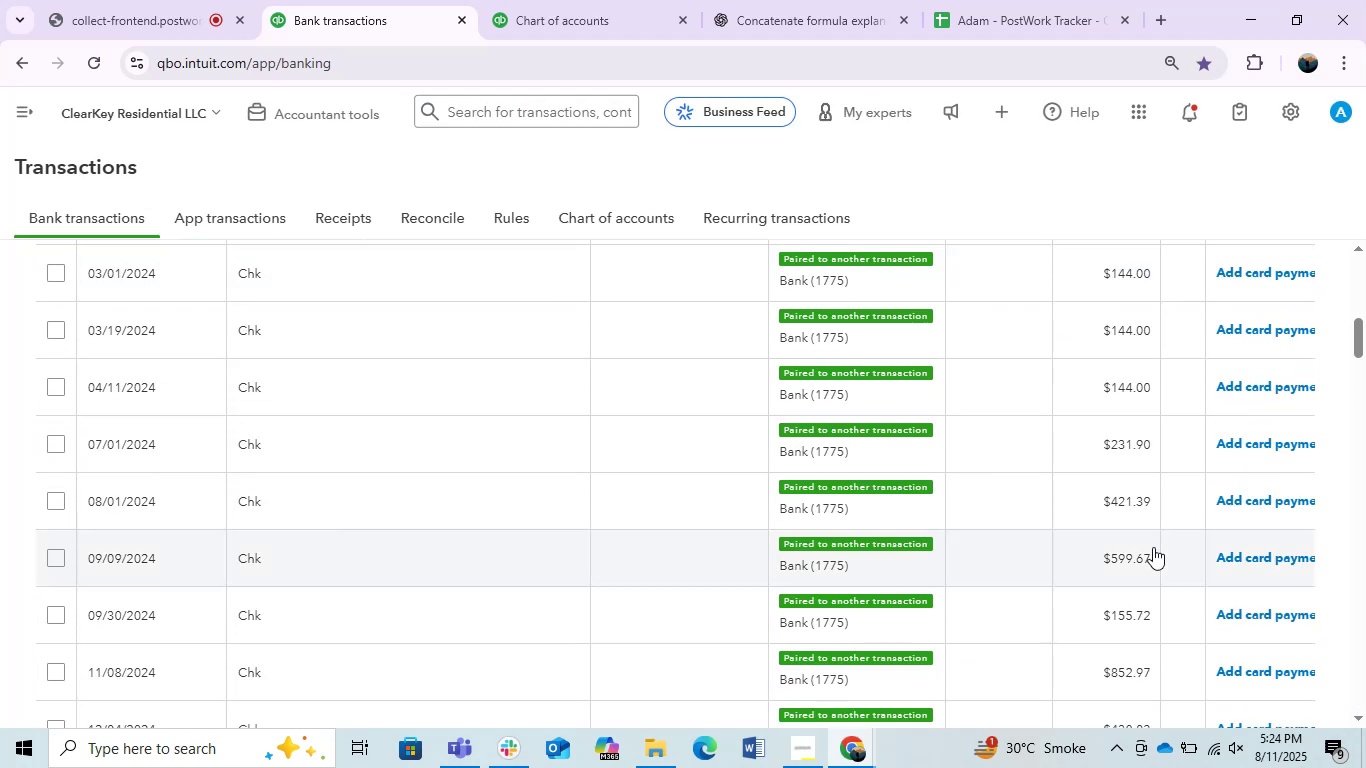 
scroll: coordinate [717, 593], scroll_direction: up, amount: 4.0
 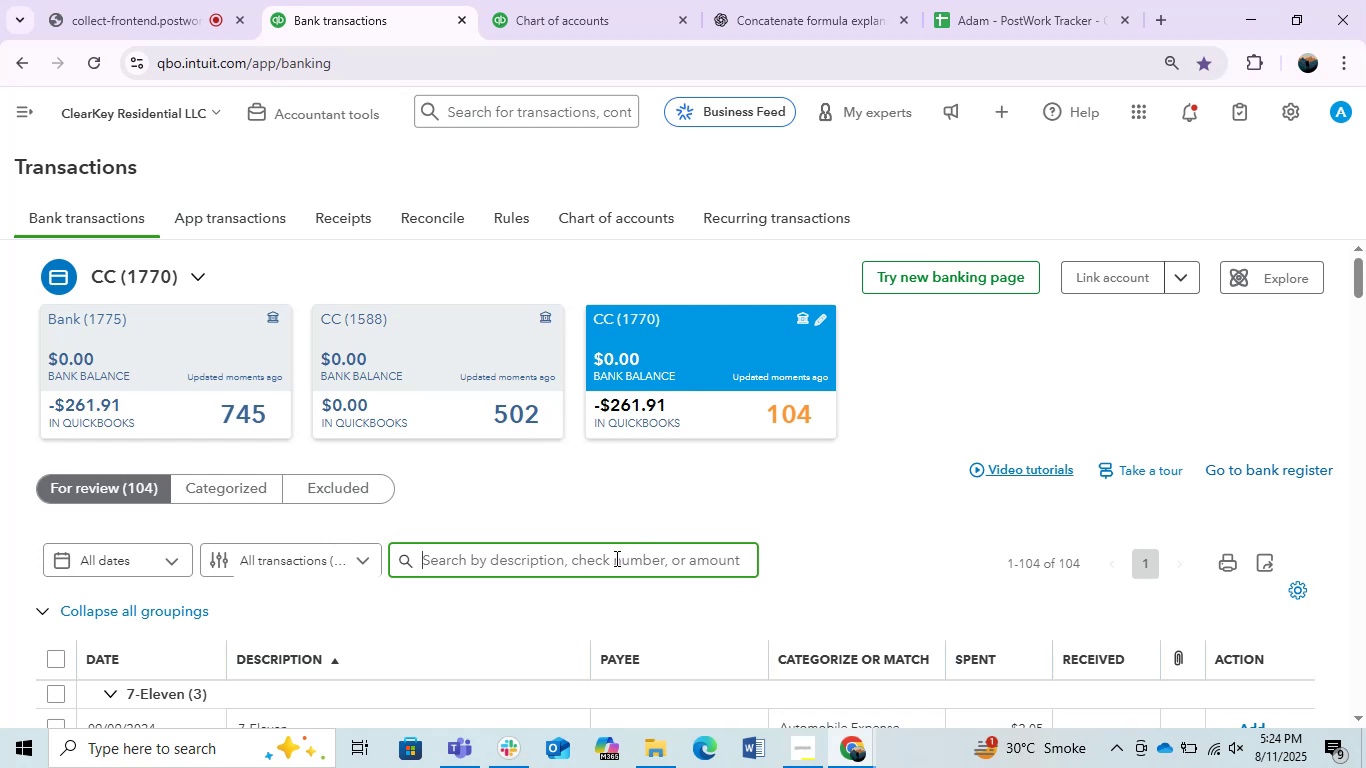 
left_click([615, 558])
 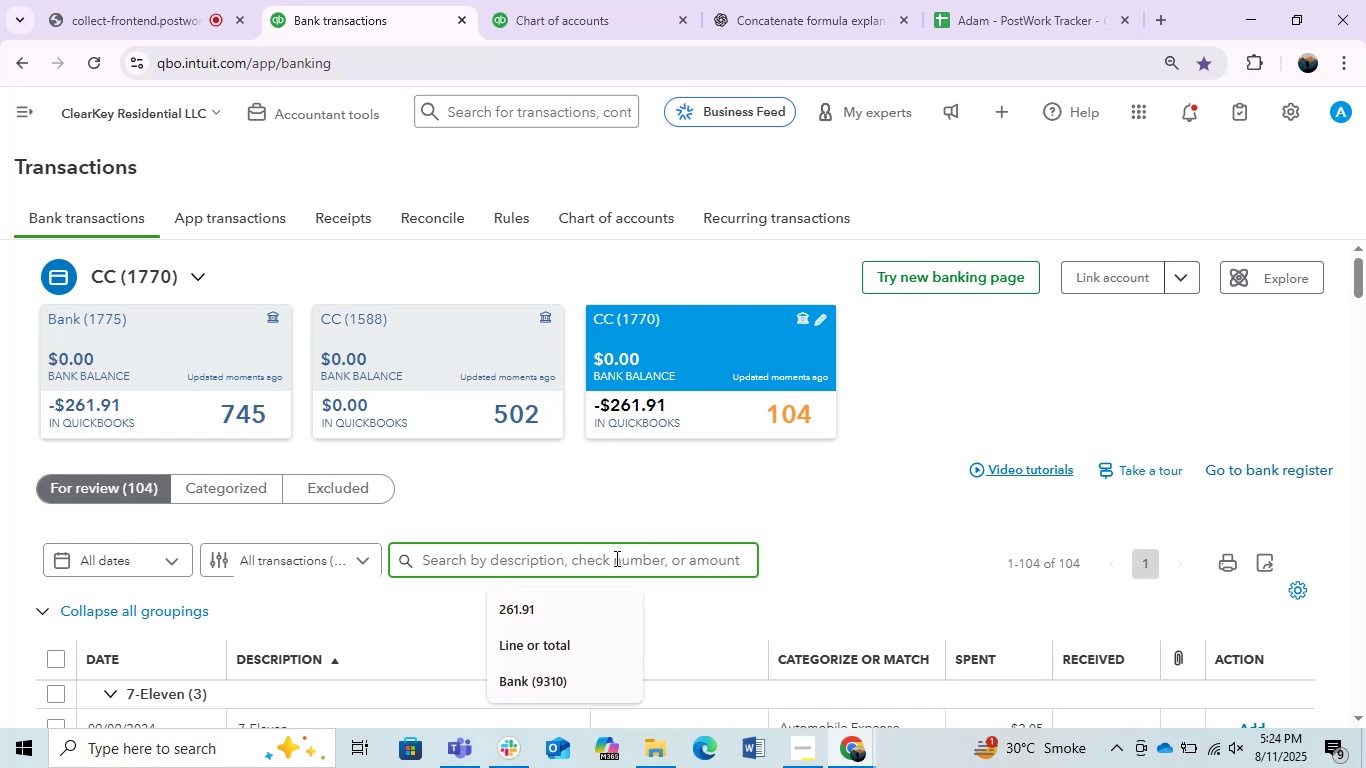 
type(144)
 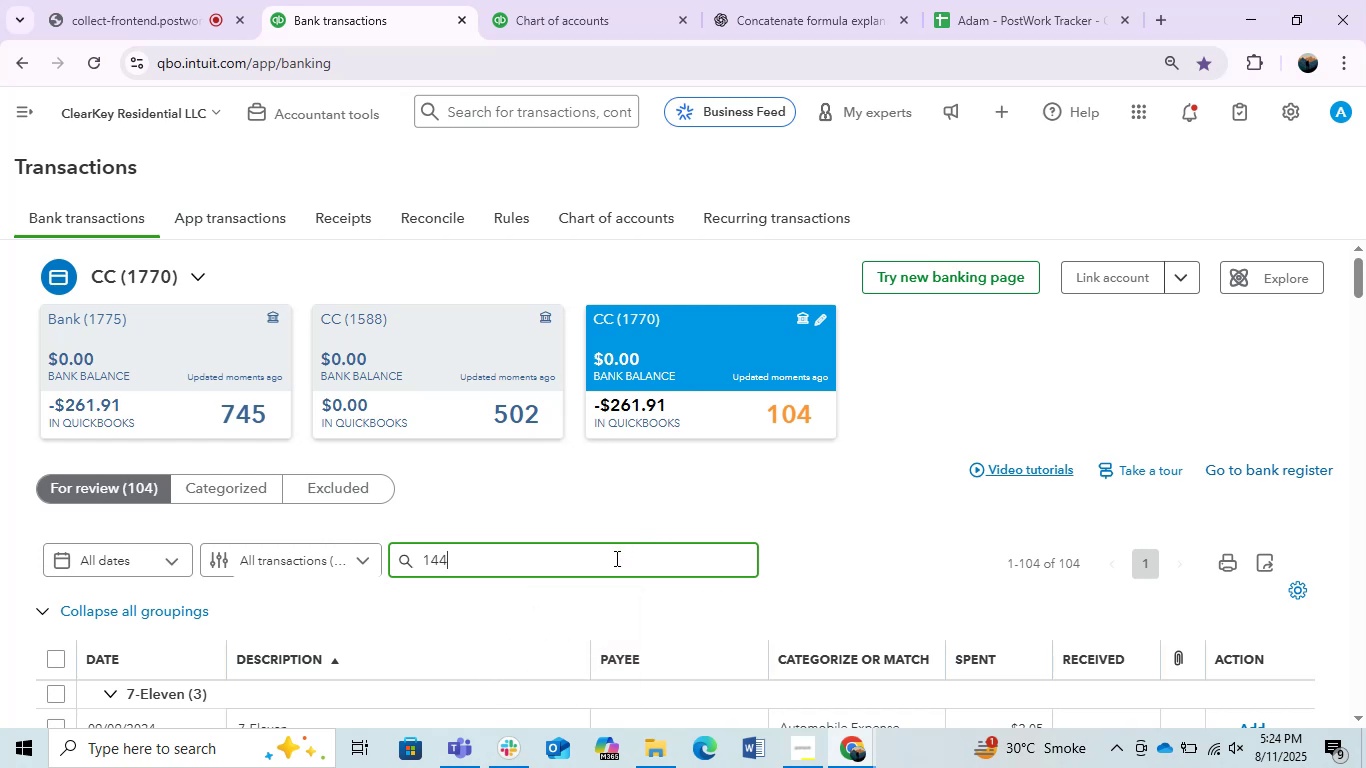 
key(Enter)
 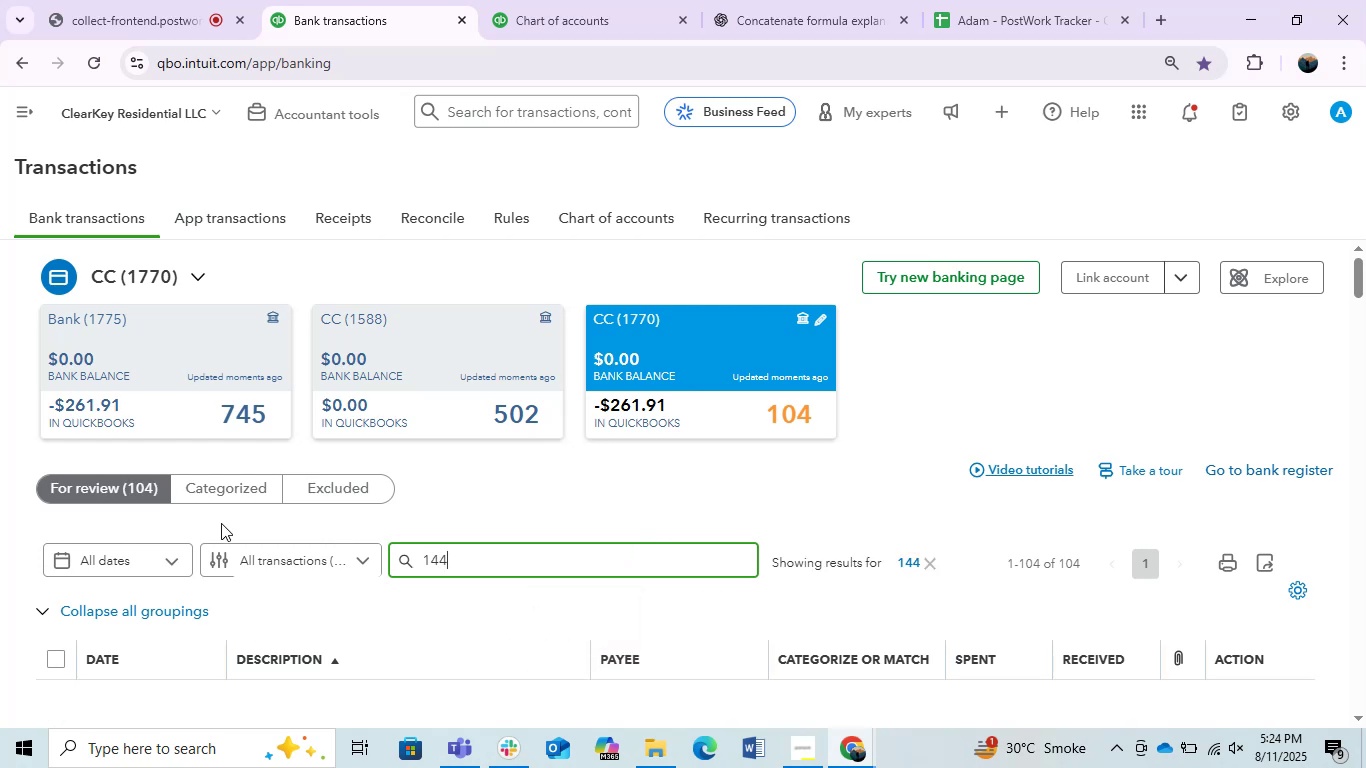 
scroll: coordinate [536, 468], scroll_direction: down, amount: 1.0
 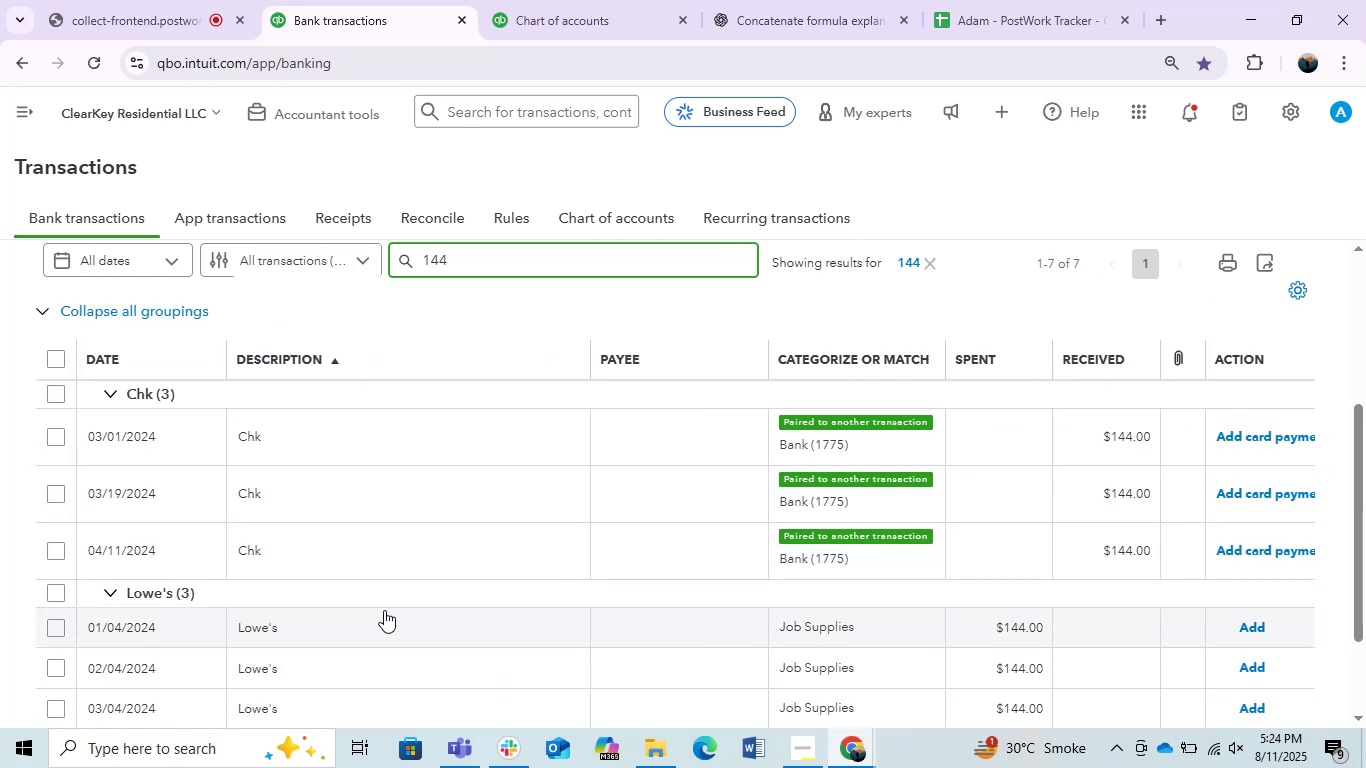 
scroll: coordinate [358, 471], scroll_direction: up, amount: 1.0
 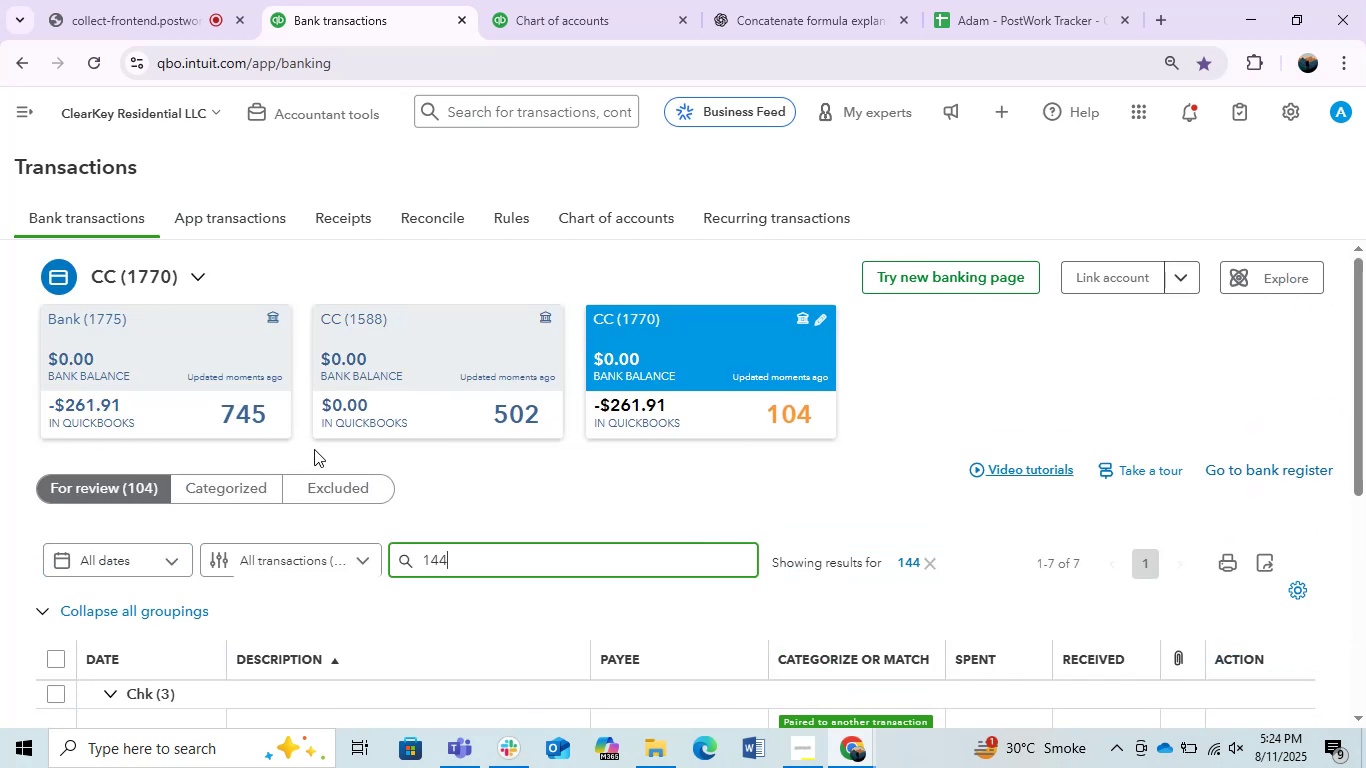 
scroll: coordinate [393, 508], scroll_direction: down, amount: 1.0
 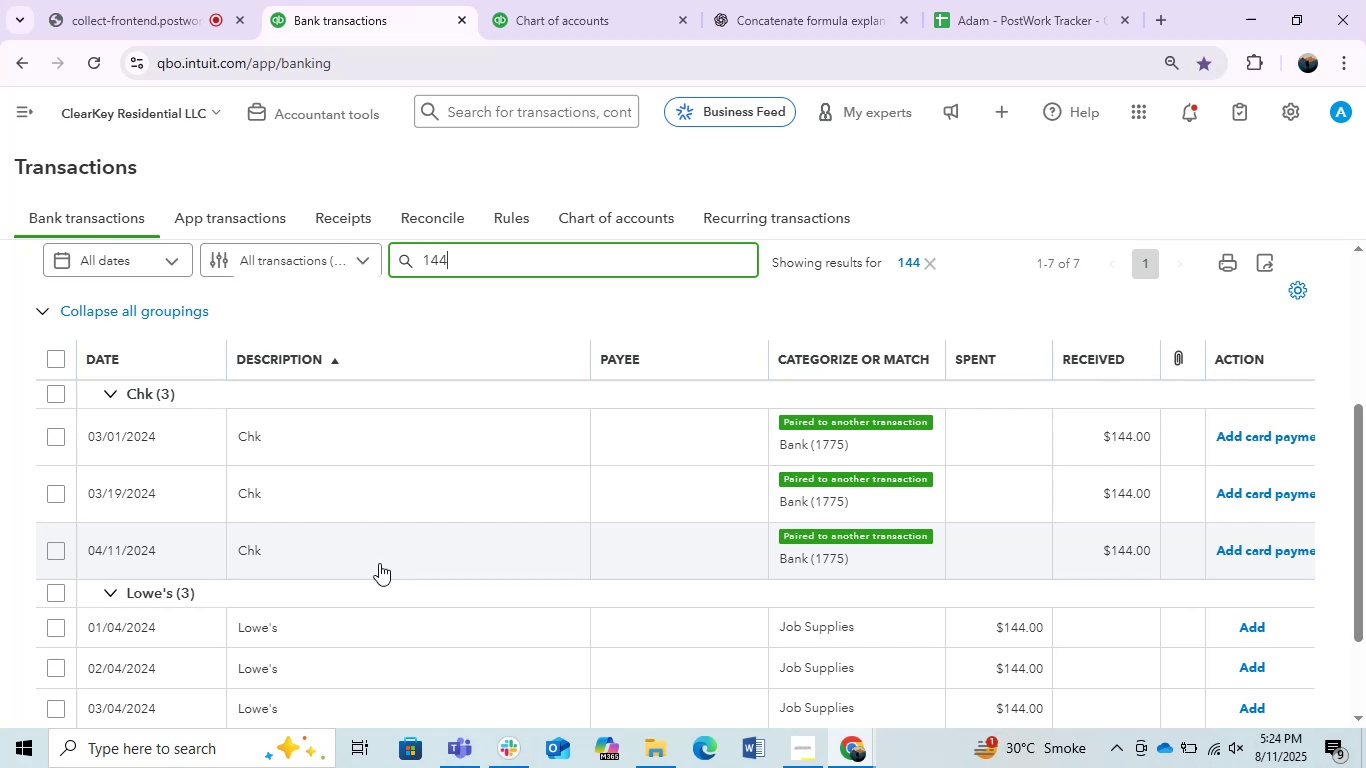 
scroll: coordinate [379, 563], scroll_direction: up, amount: 1.0
 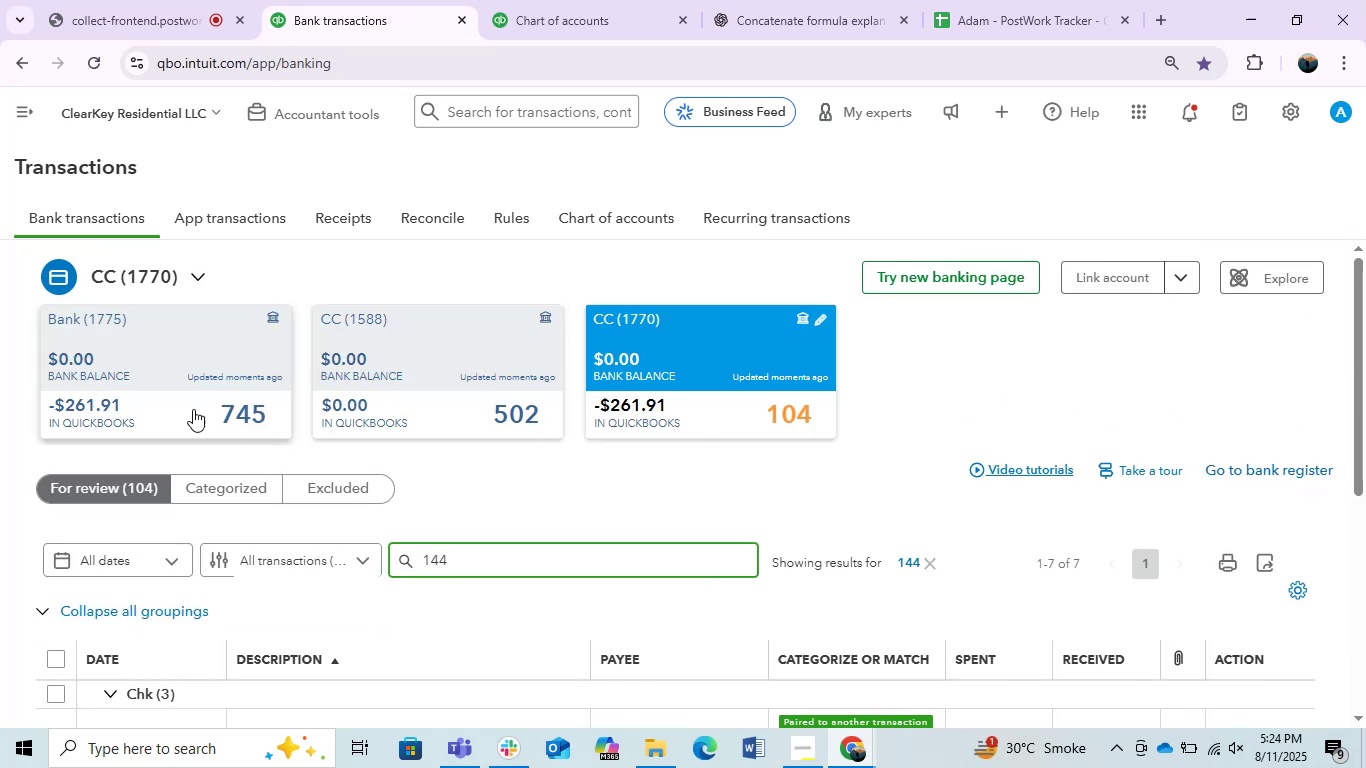 
left_click([169, 378])
 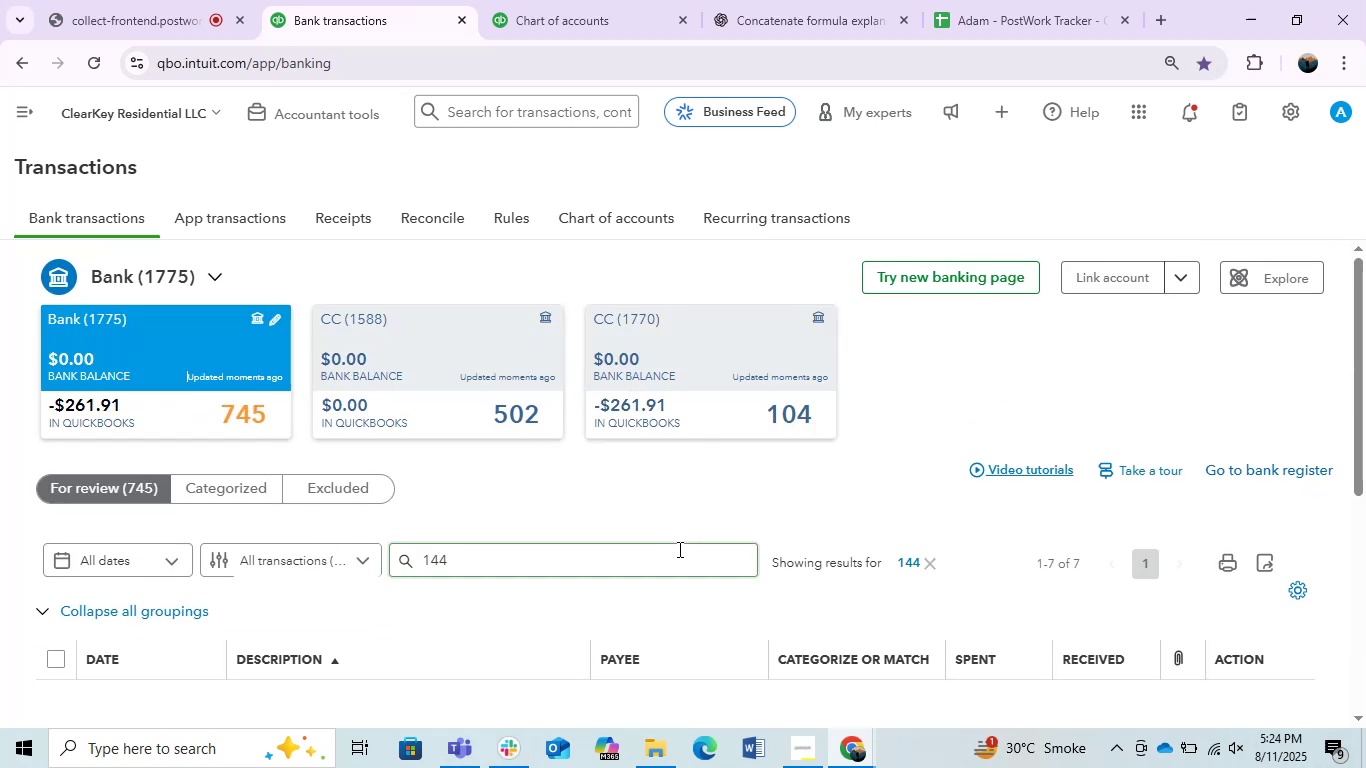 
scroll: coordinate [678, 549], scroll_direction: down, amount: 1.0
 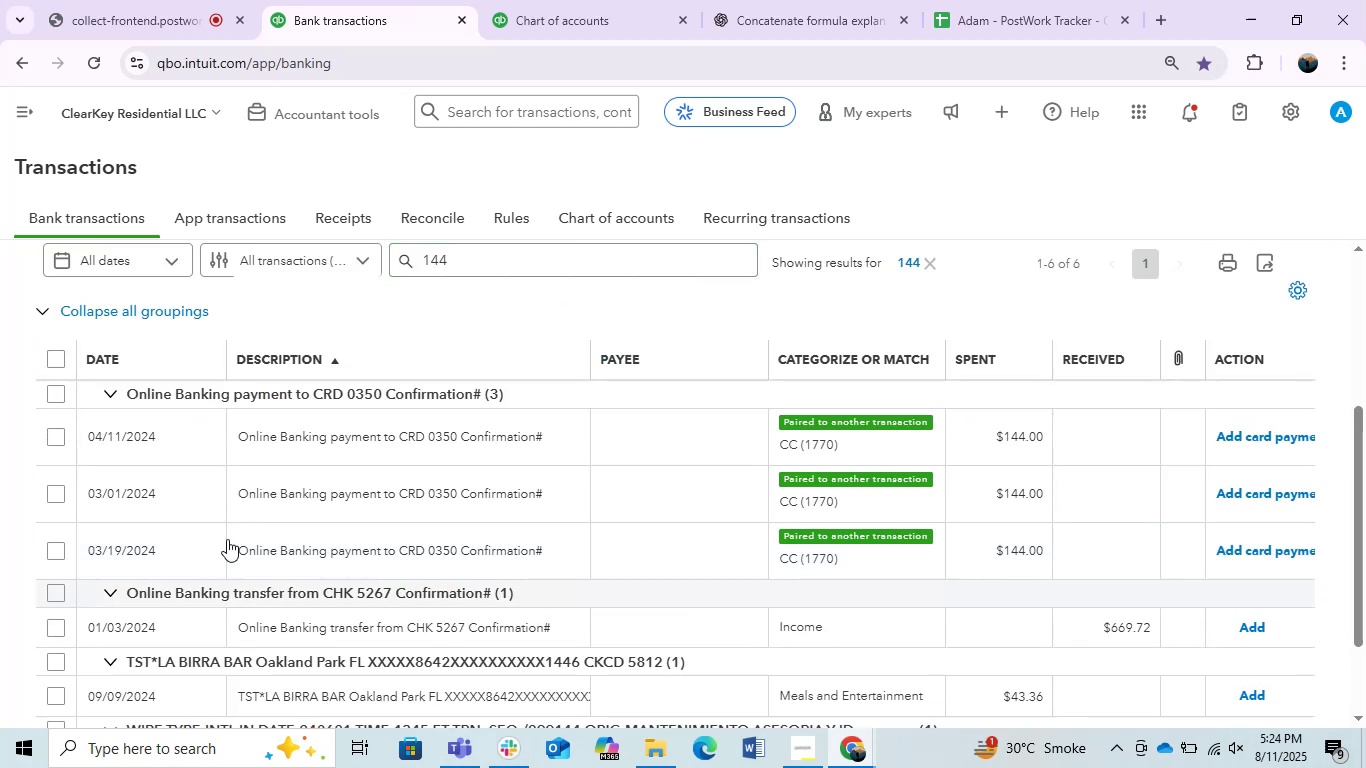 
left_click([55, 396])
 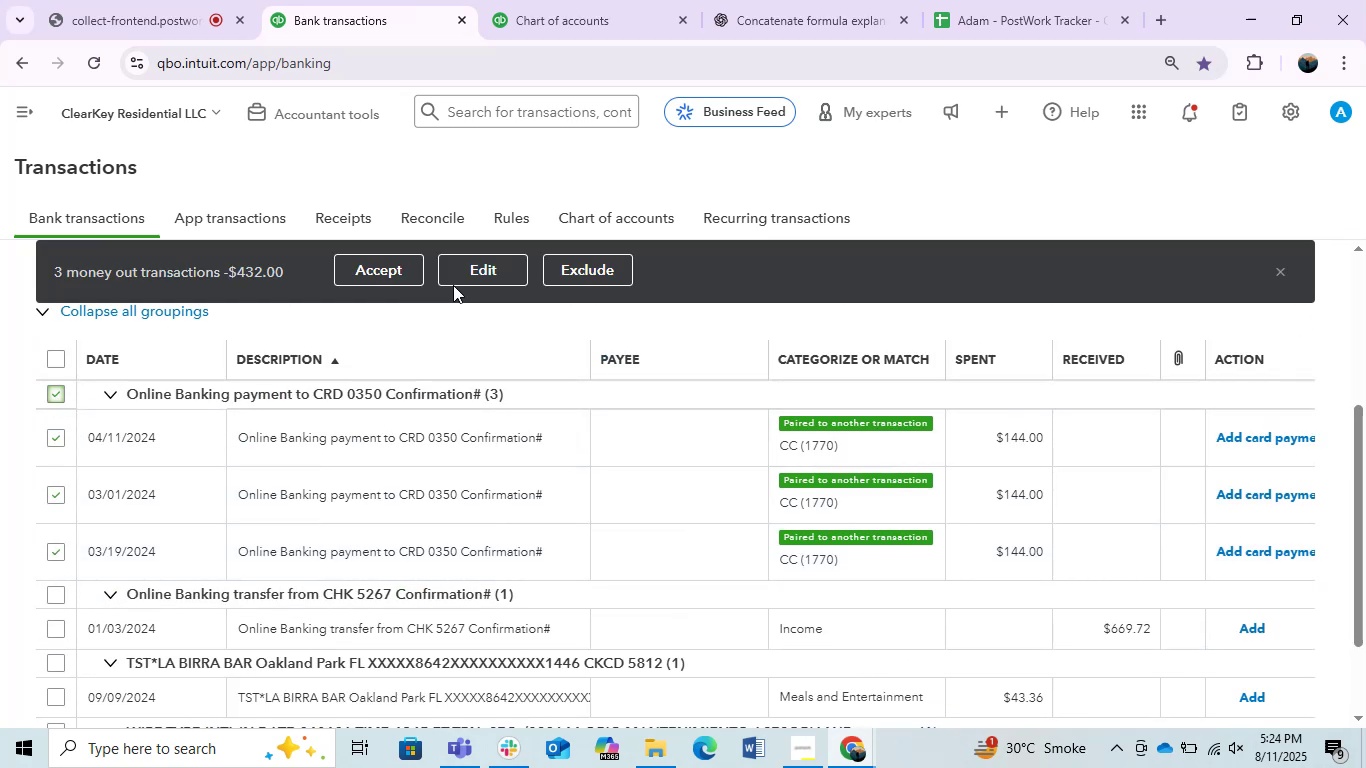 
left_click([471, 274])
 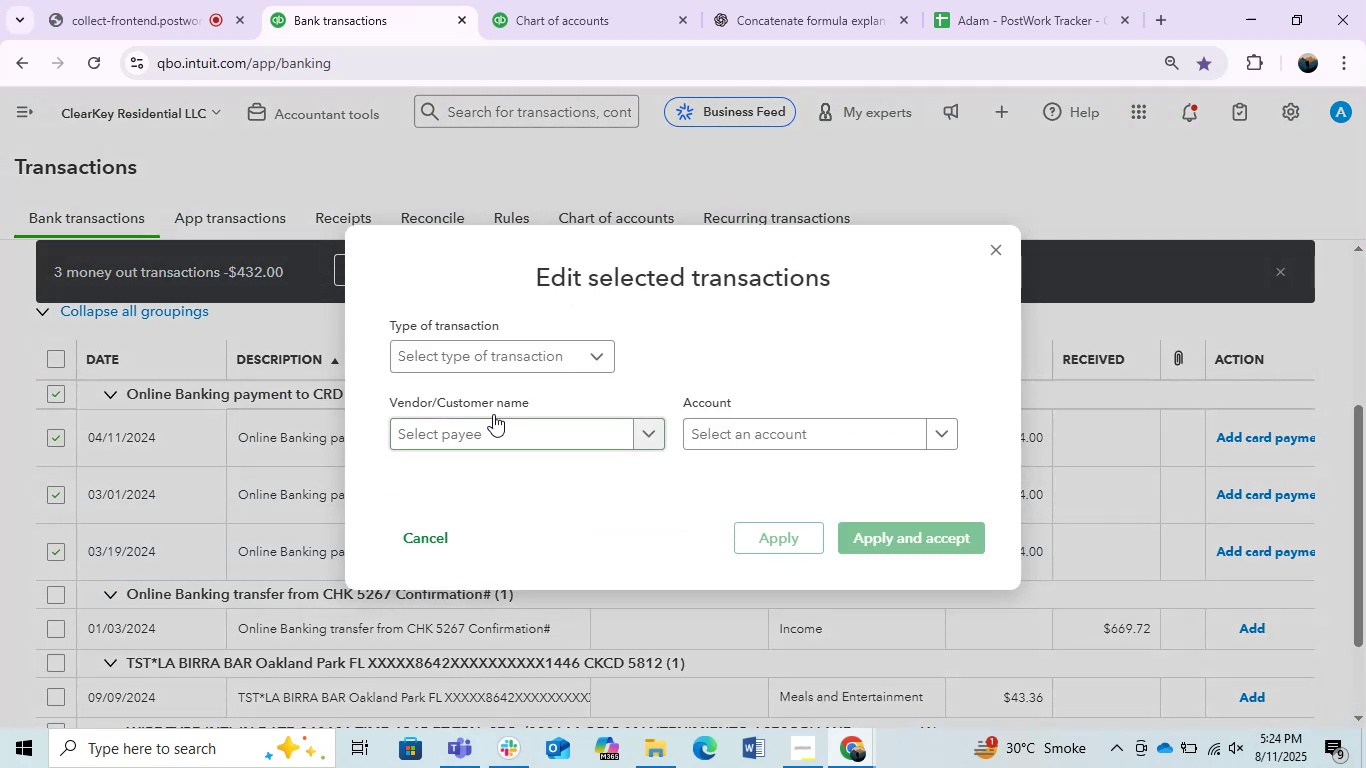 
left_click([481, 369])
 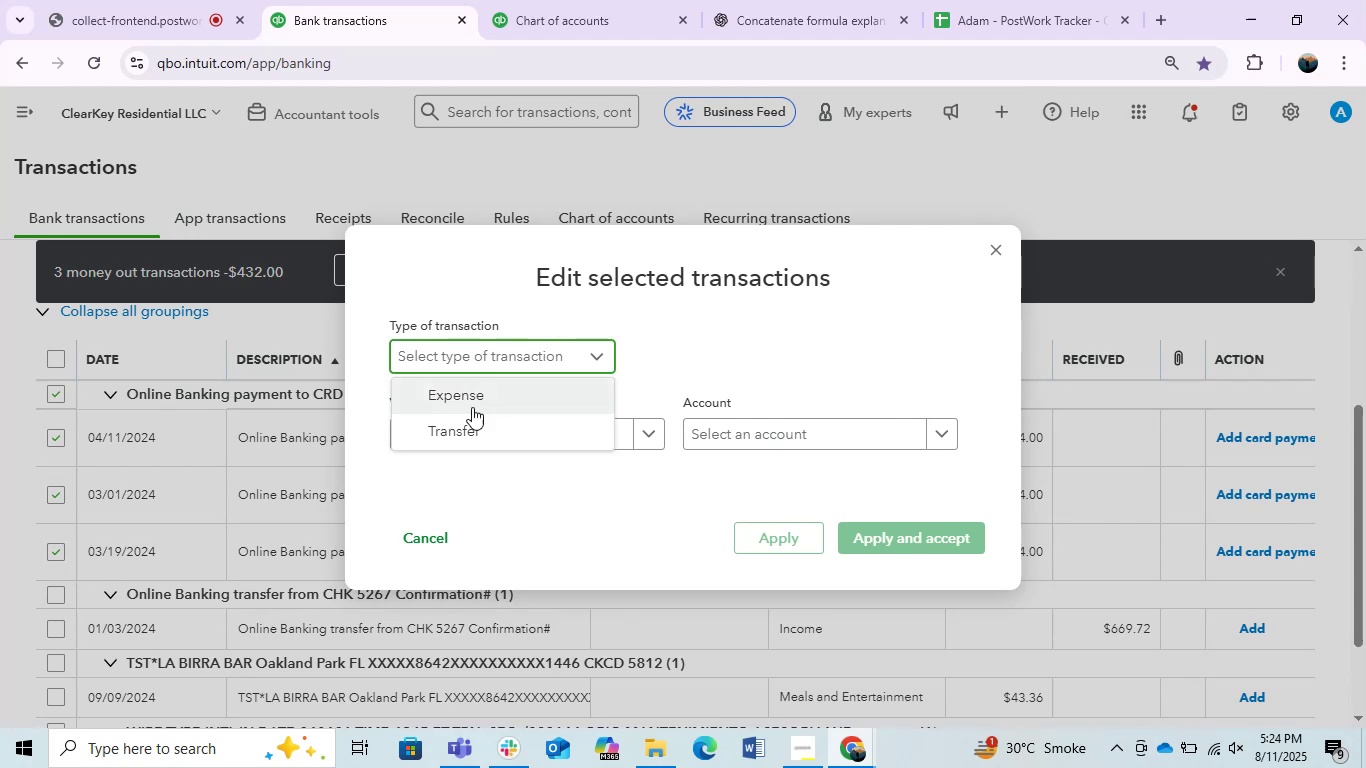 
left_click([472, 429])
 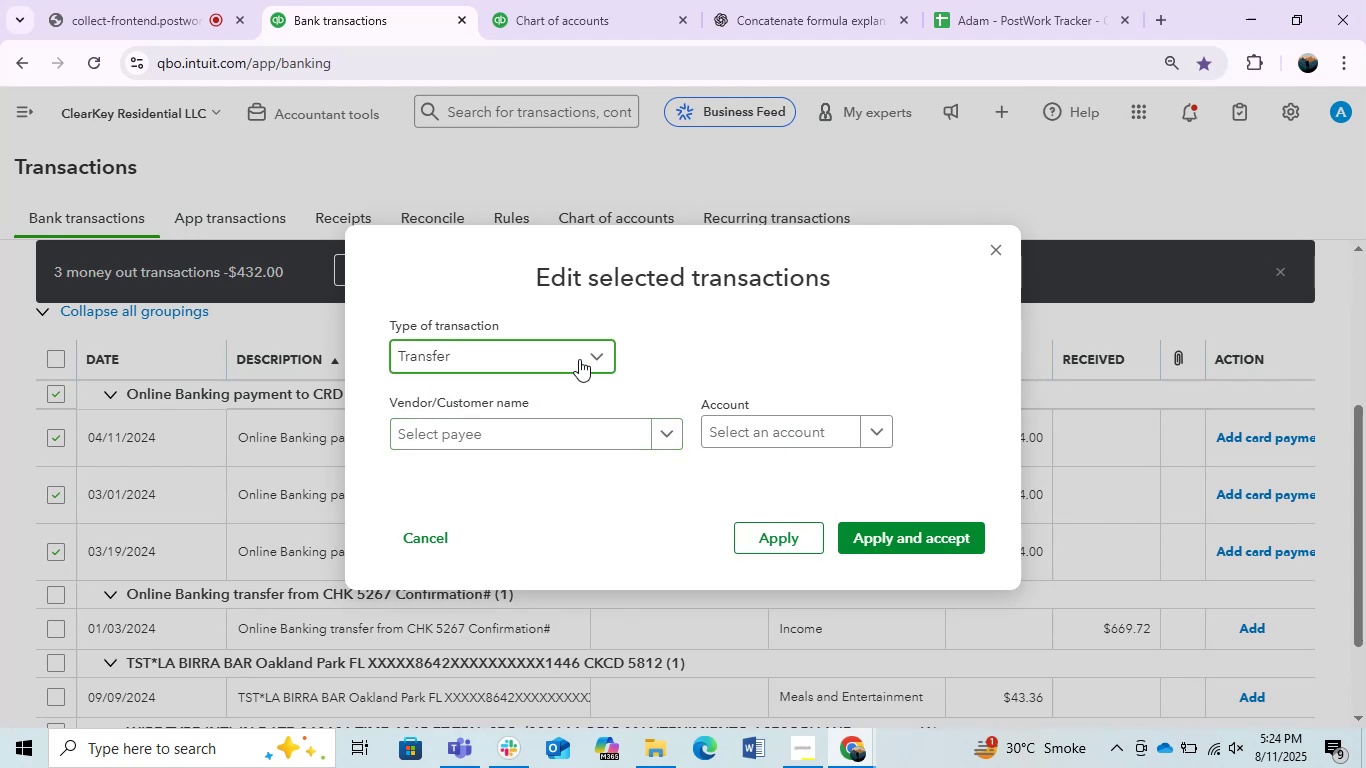 
left_click([599, 358])
 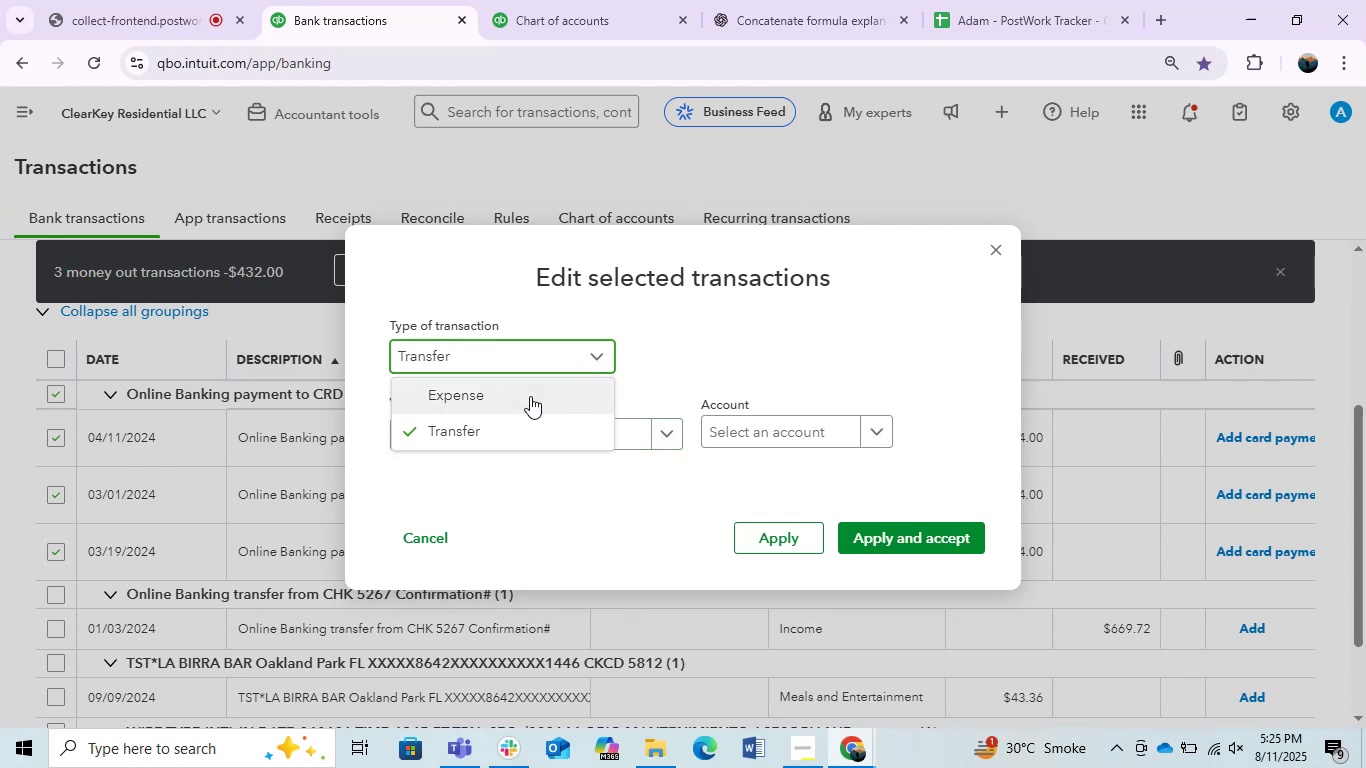 
left_click([526, 398])
 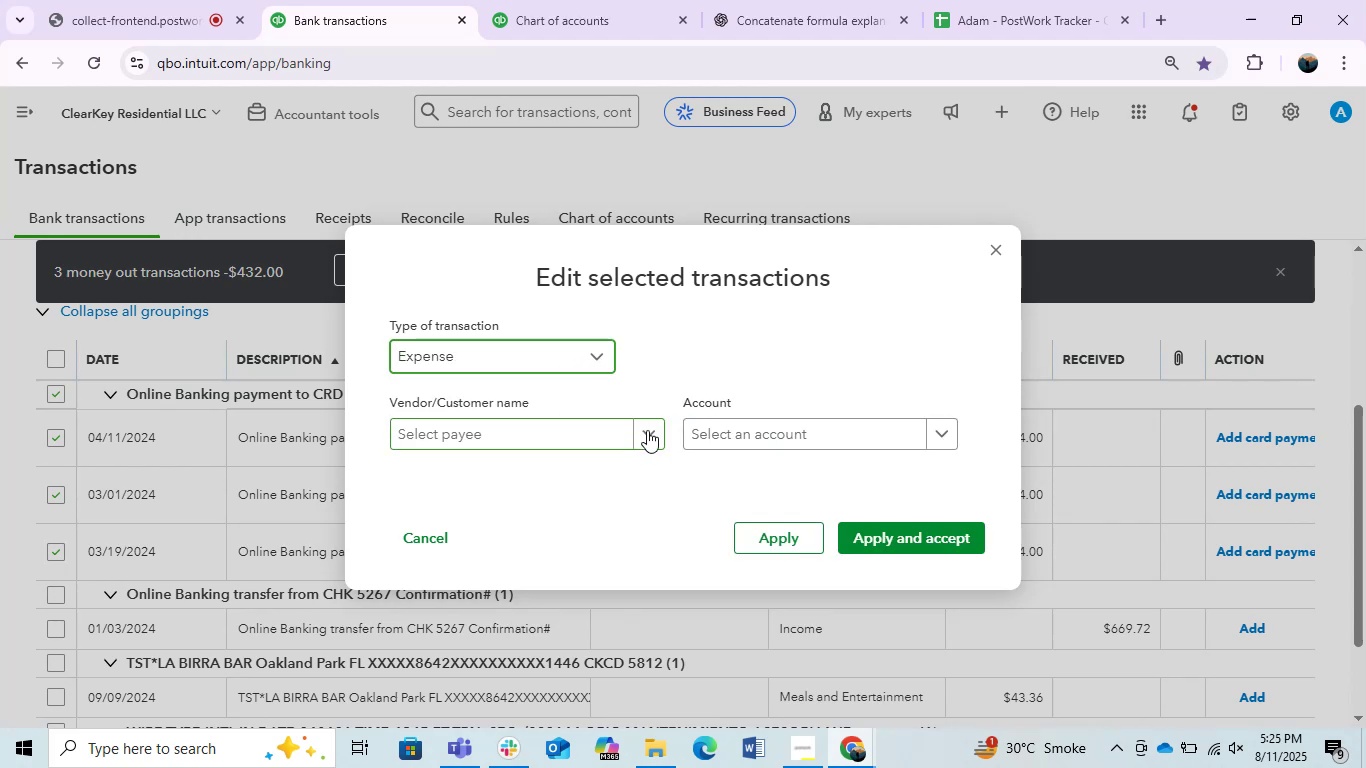 
left_click([647, 430])
 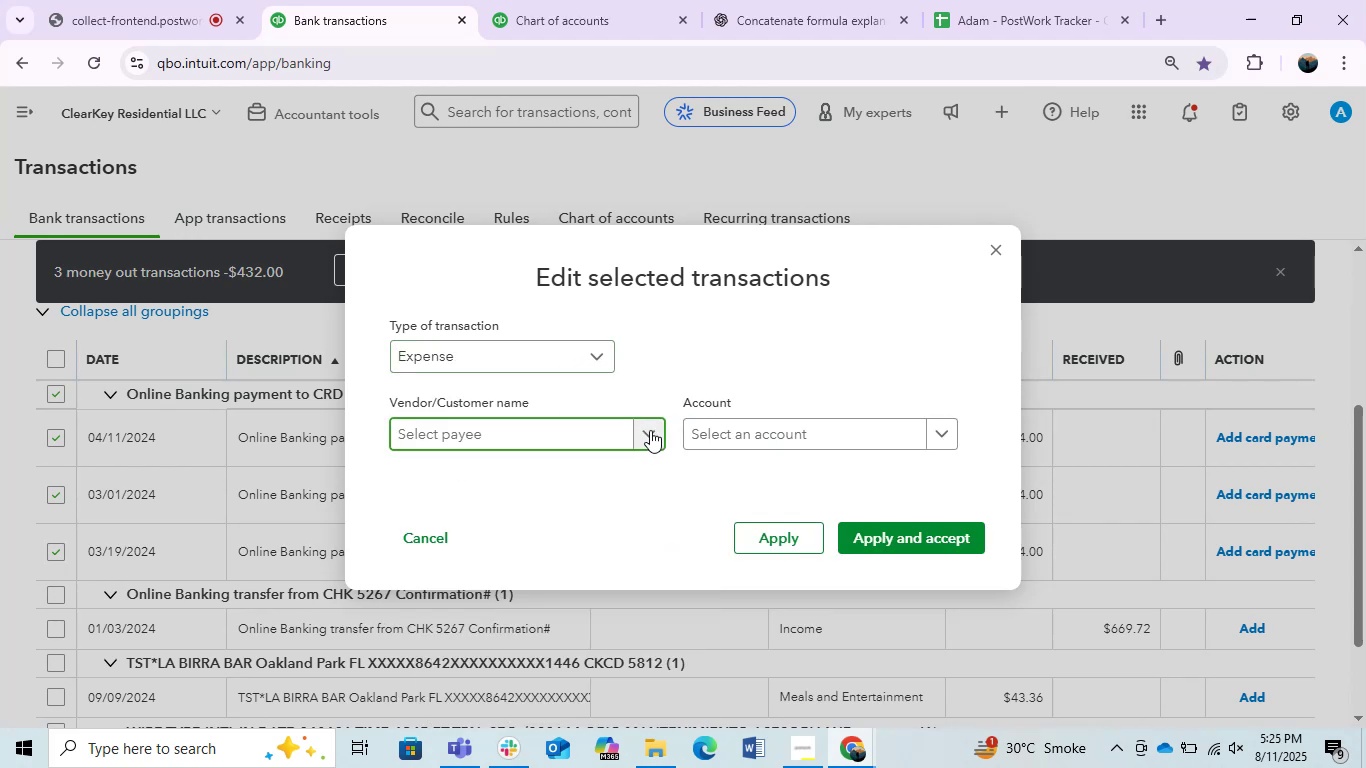 
double_click([766, 425])
 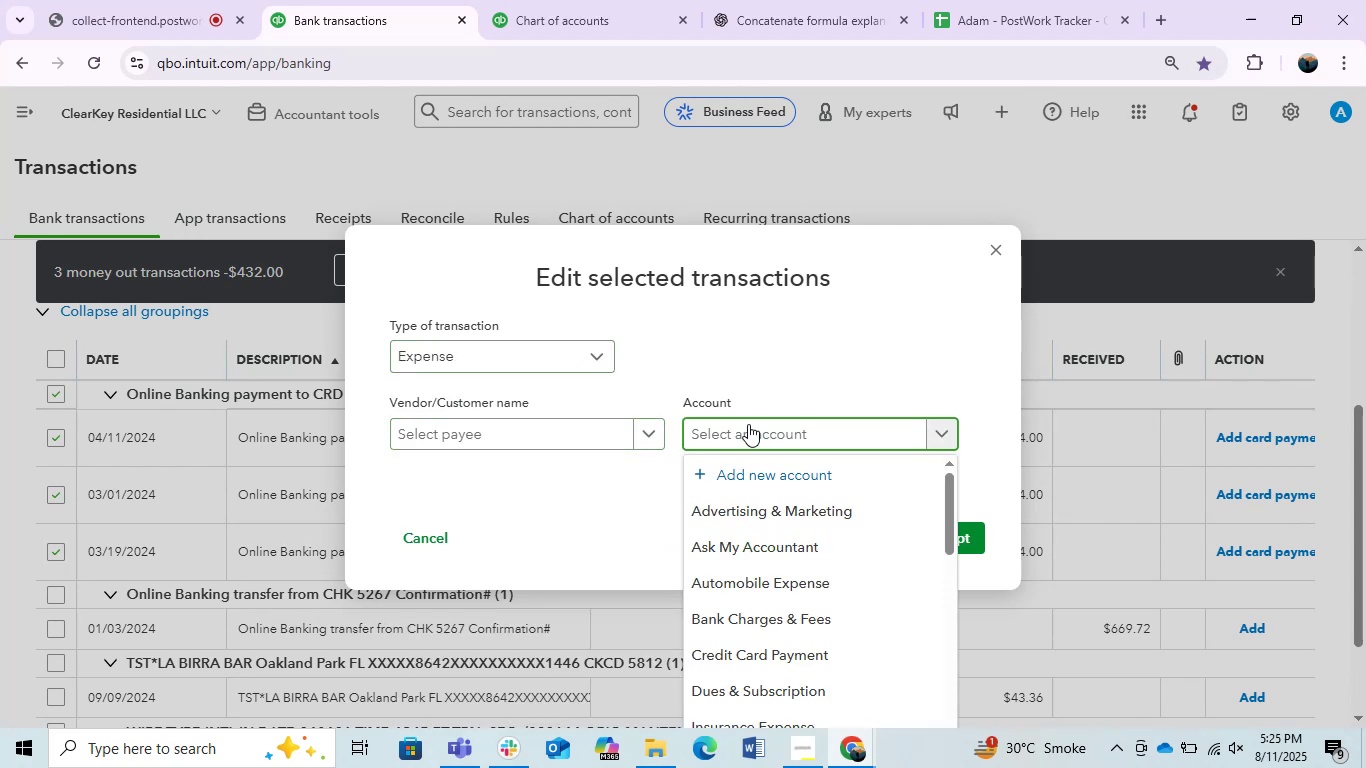 
key(Escape)
 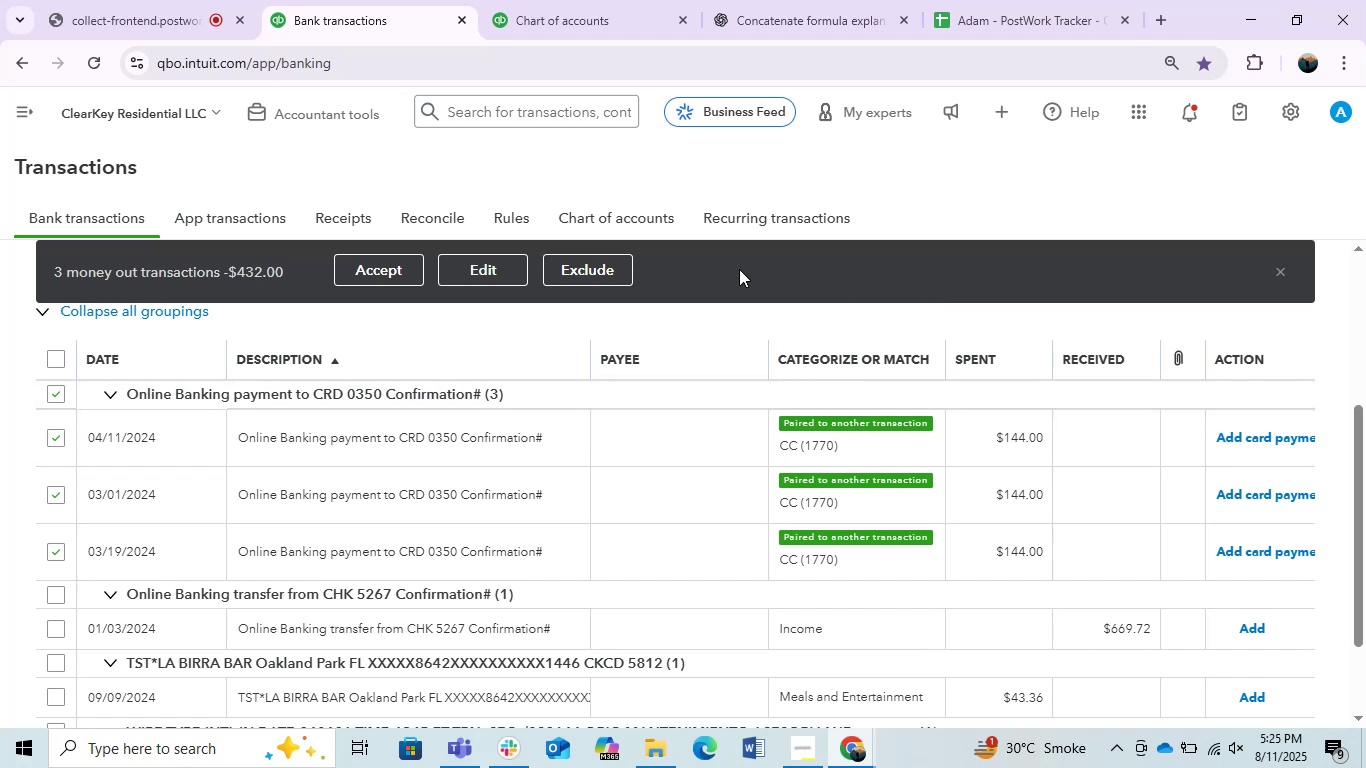 
left_click([1281, 275])
 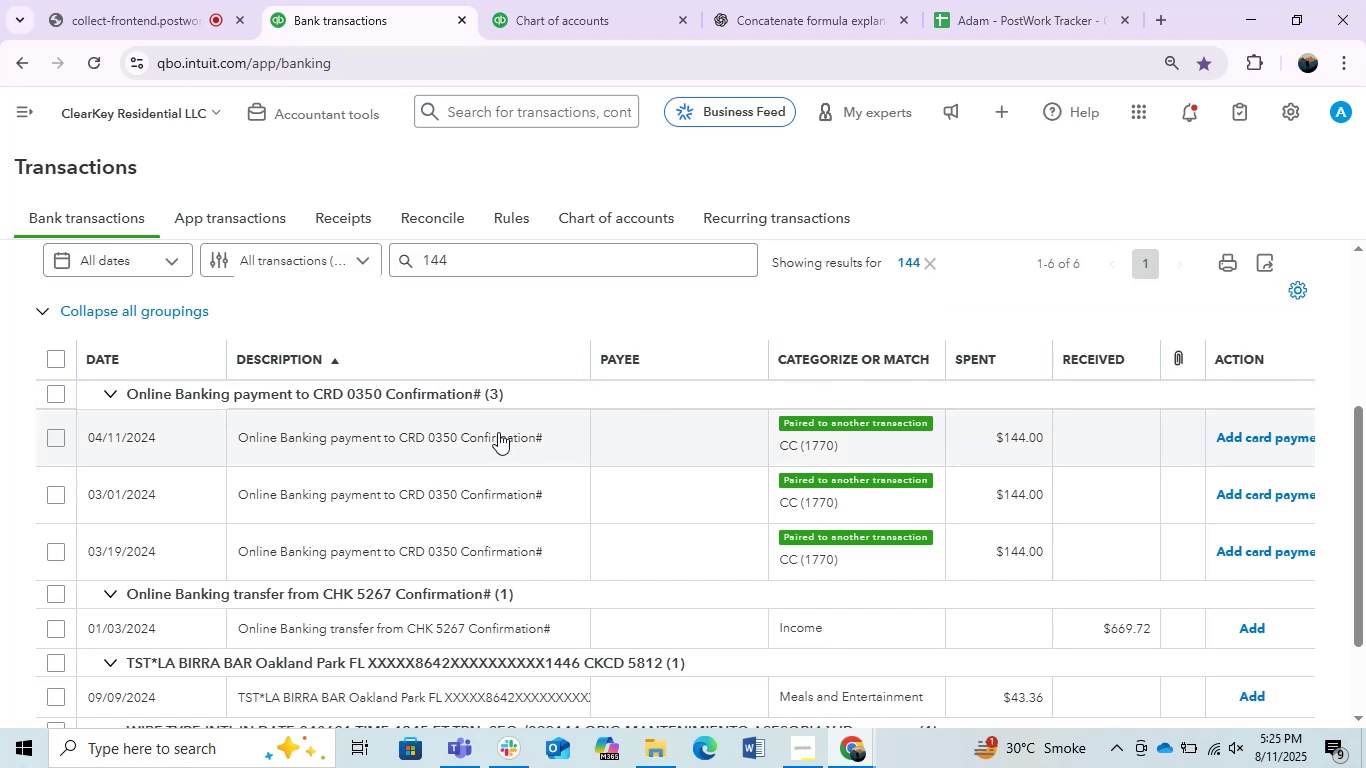 
left_click([477, 441])
 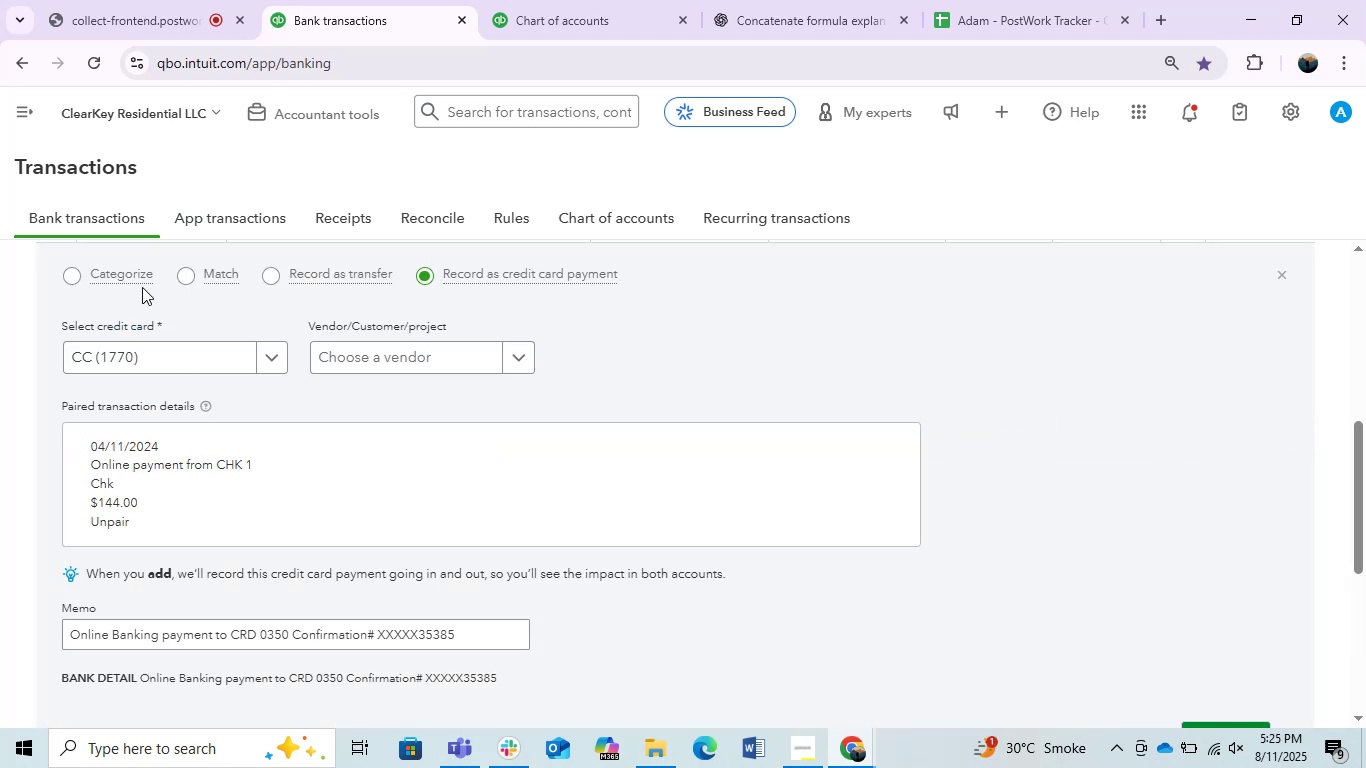 
left_click([82, 266])
 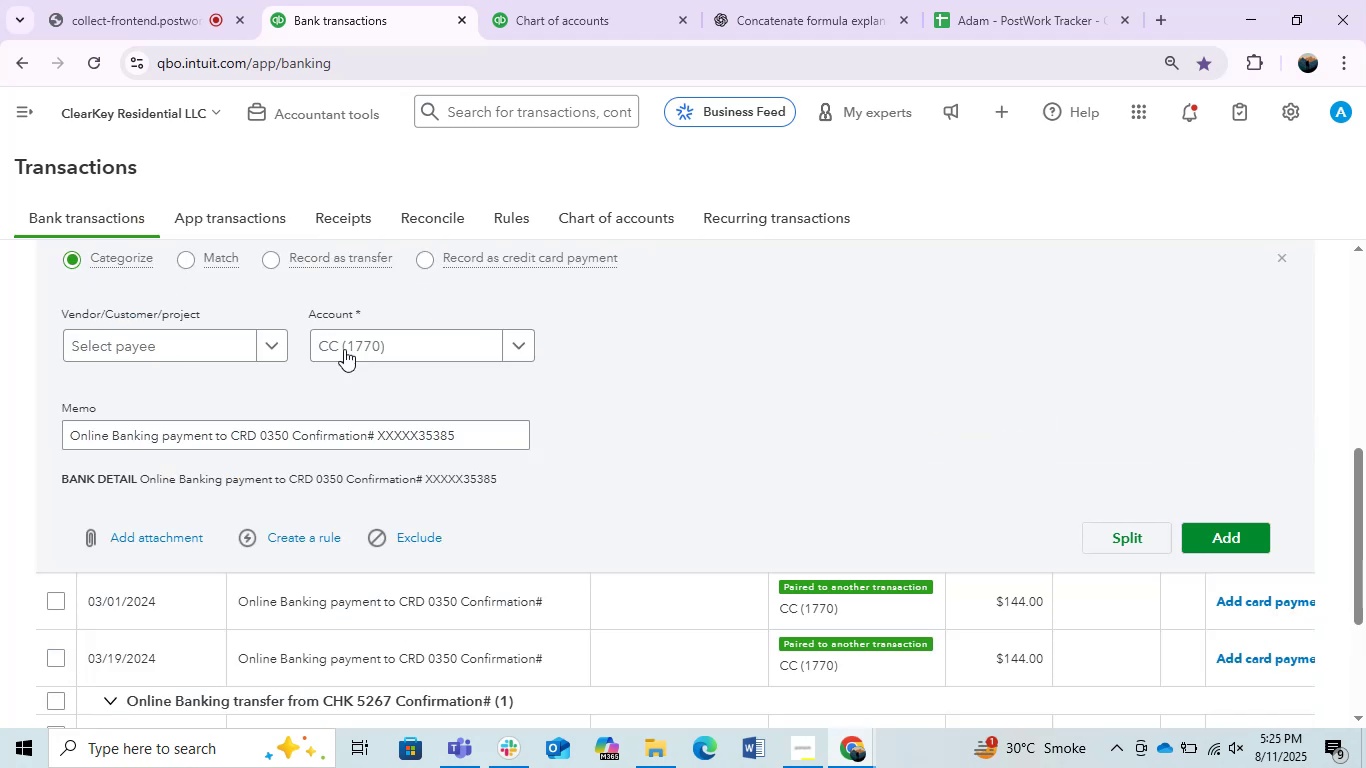 
left_click([344, 349])
 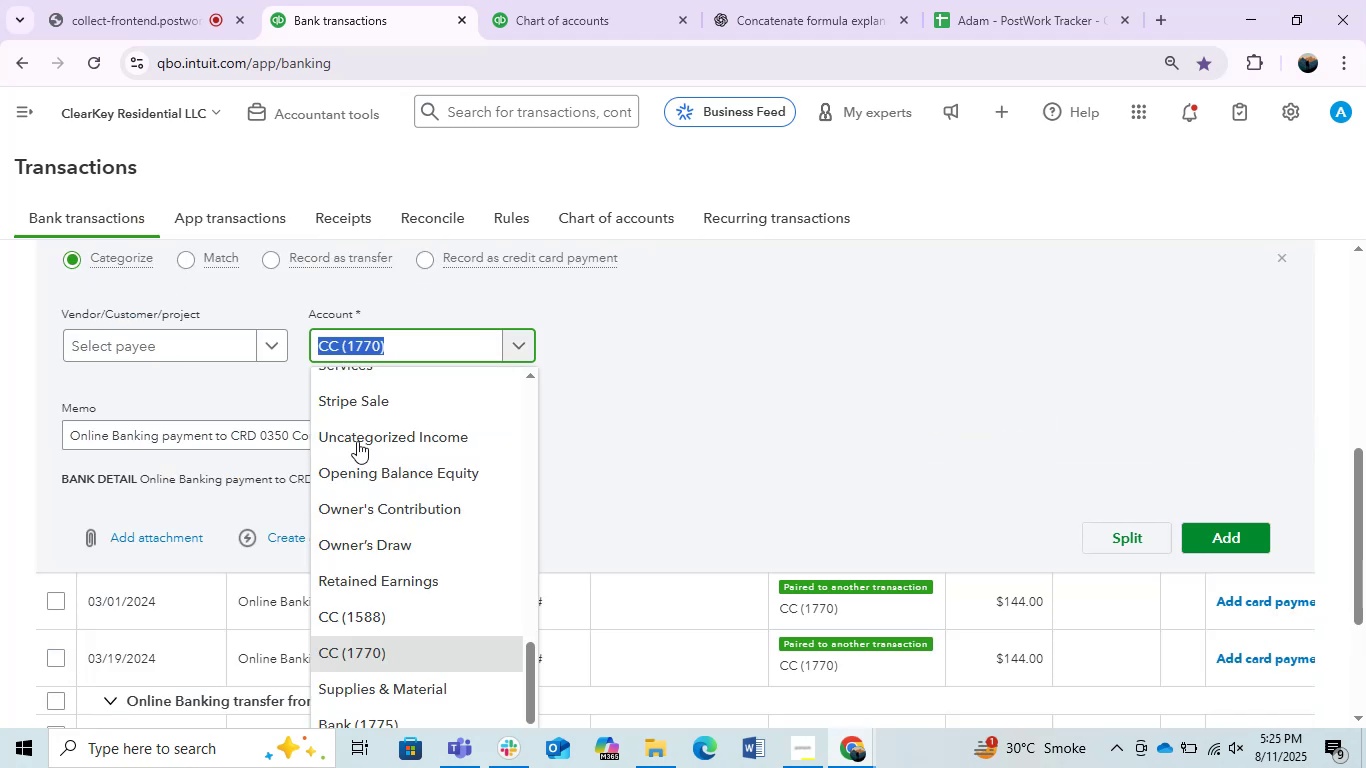 
scroll: coordinate [419, 582], scroll_direction: down, amount: 2.0
 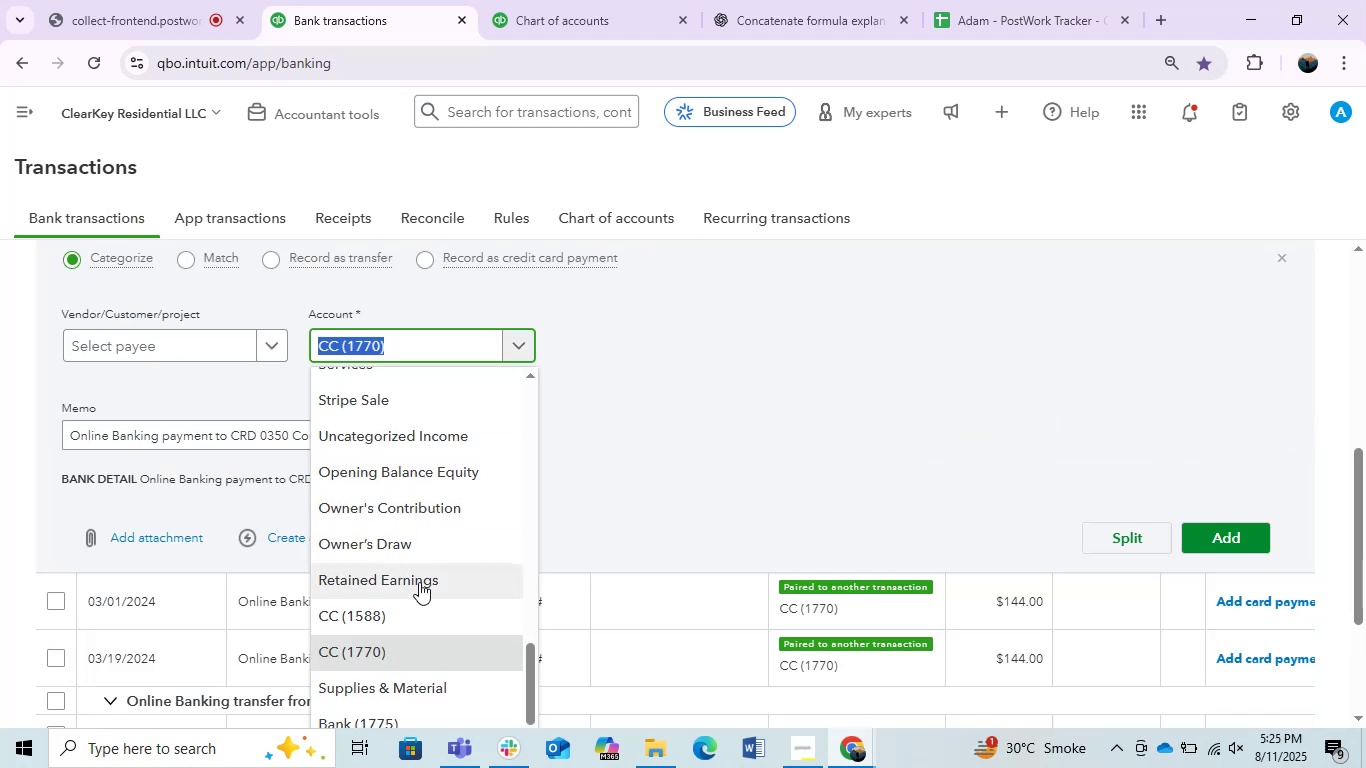 
type(tr)
 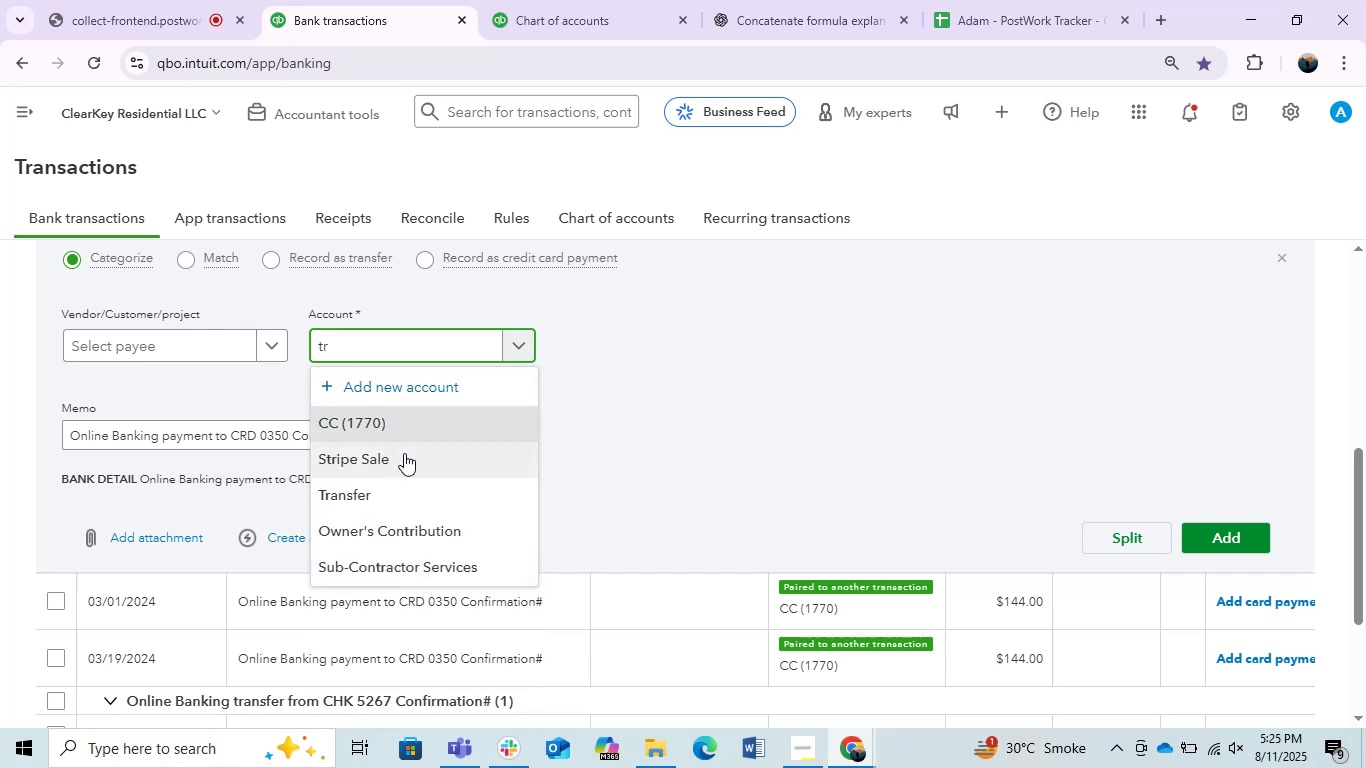 
left_click([363, 504])
 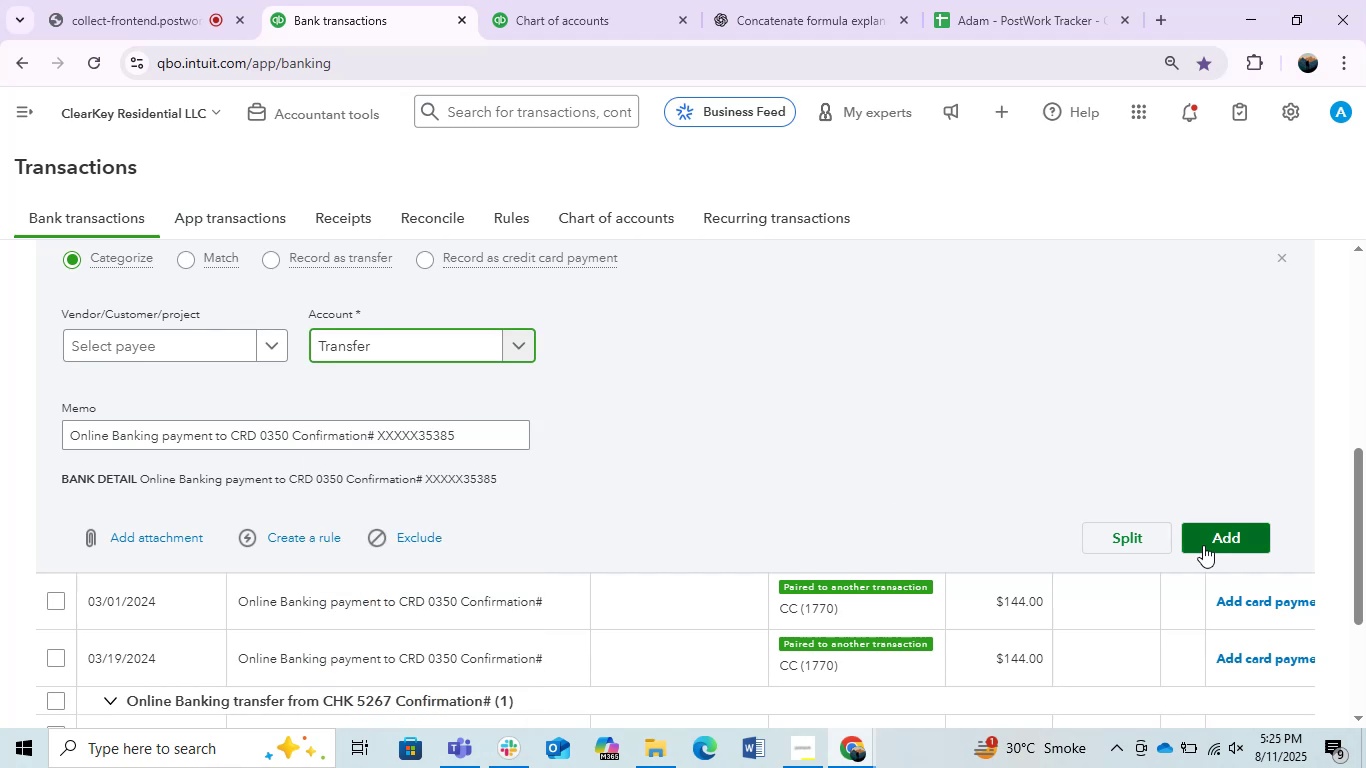 
mouse_move([560, 484])
 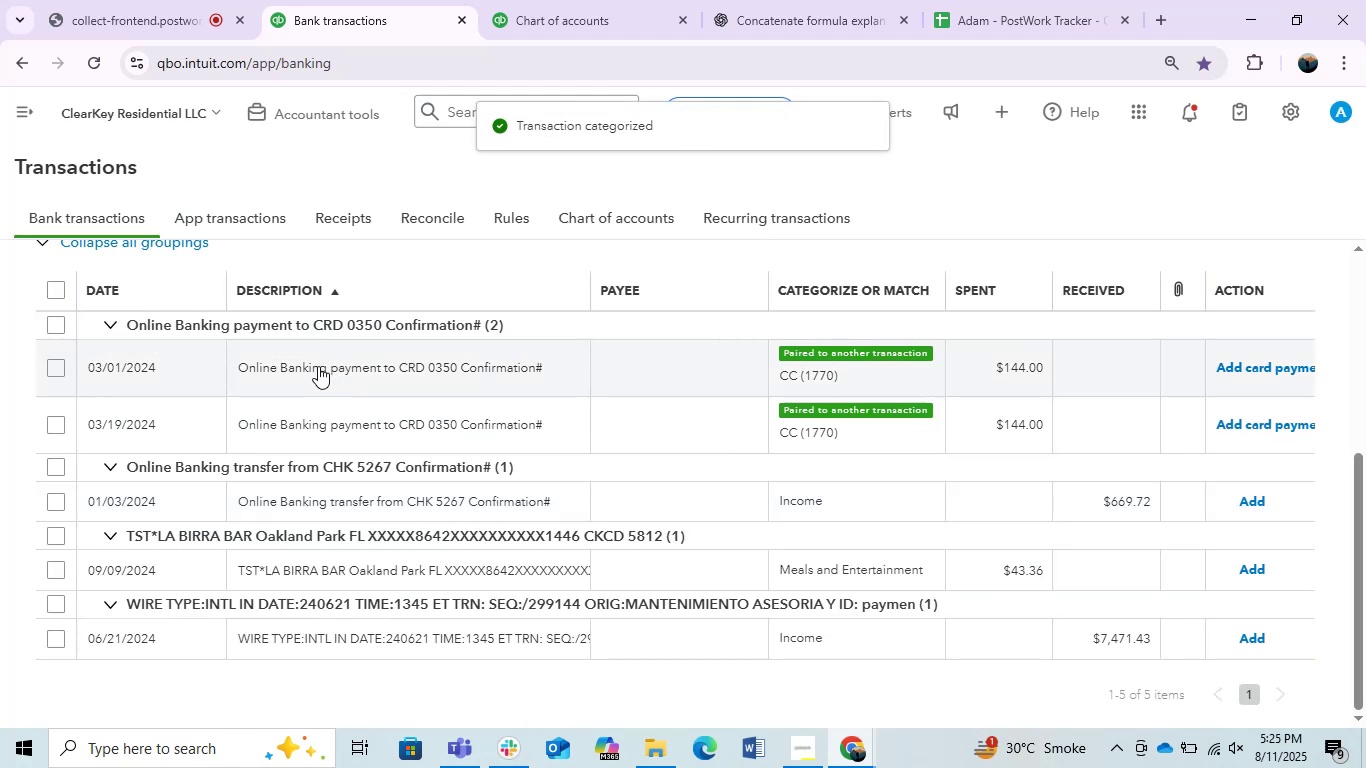 
left_click([318, 366])
 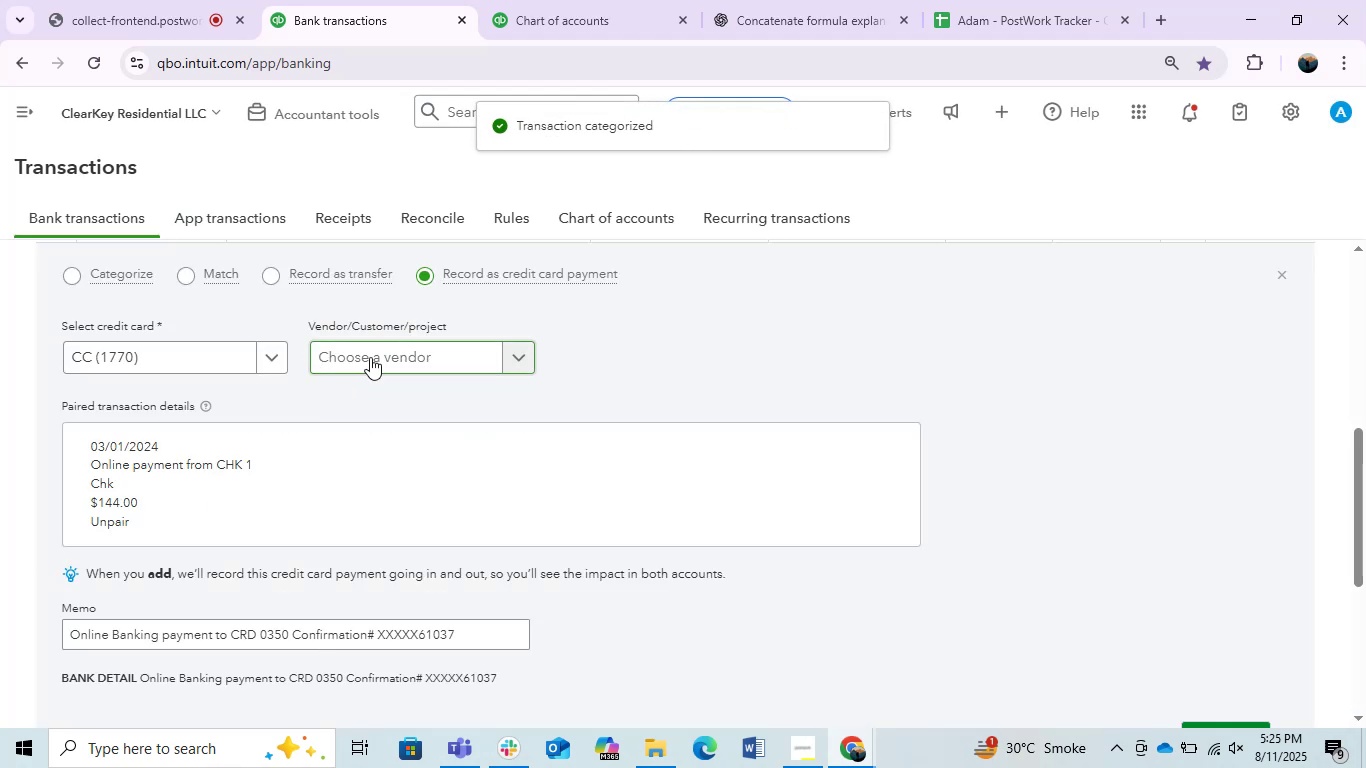 
left_click([437, 346])
 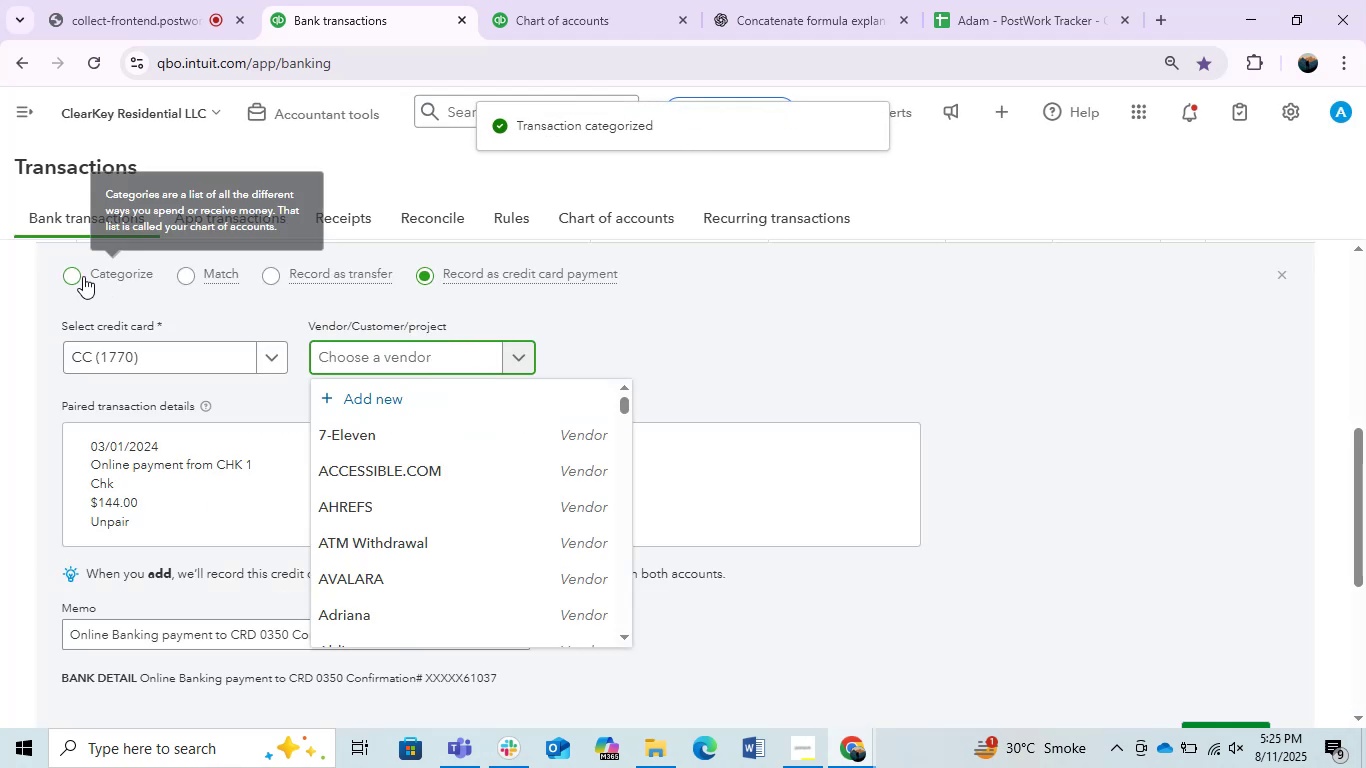 
left_click([72, 274])
 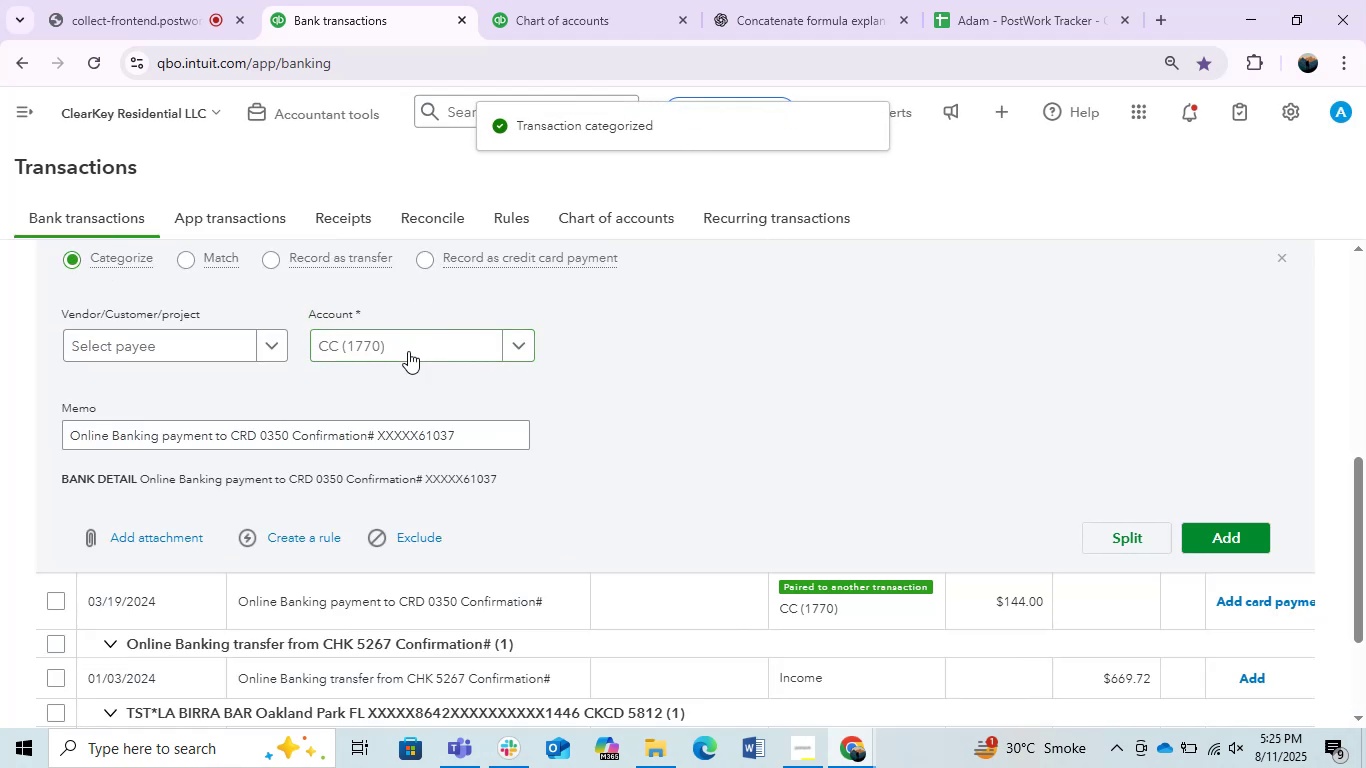 
left_click([402, 340])
 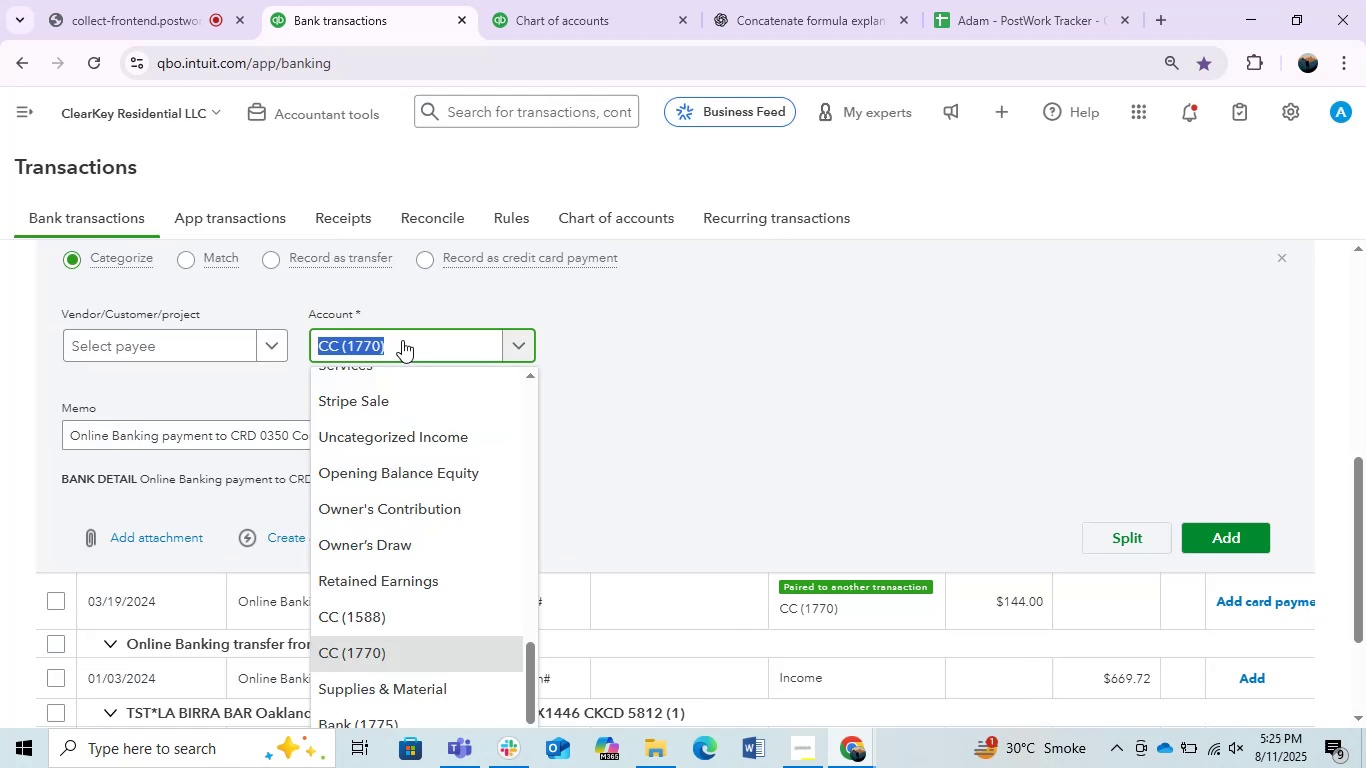 
type(tr)
 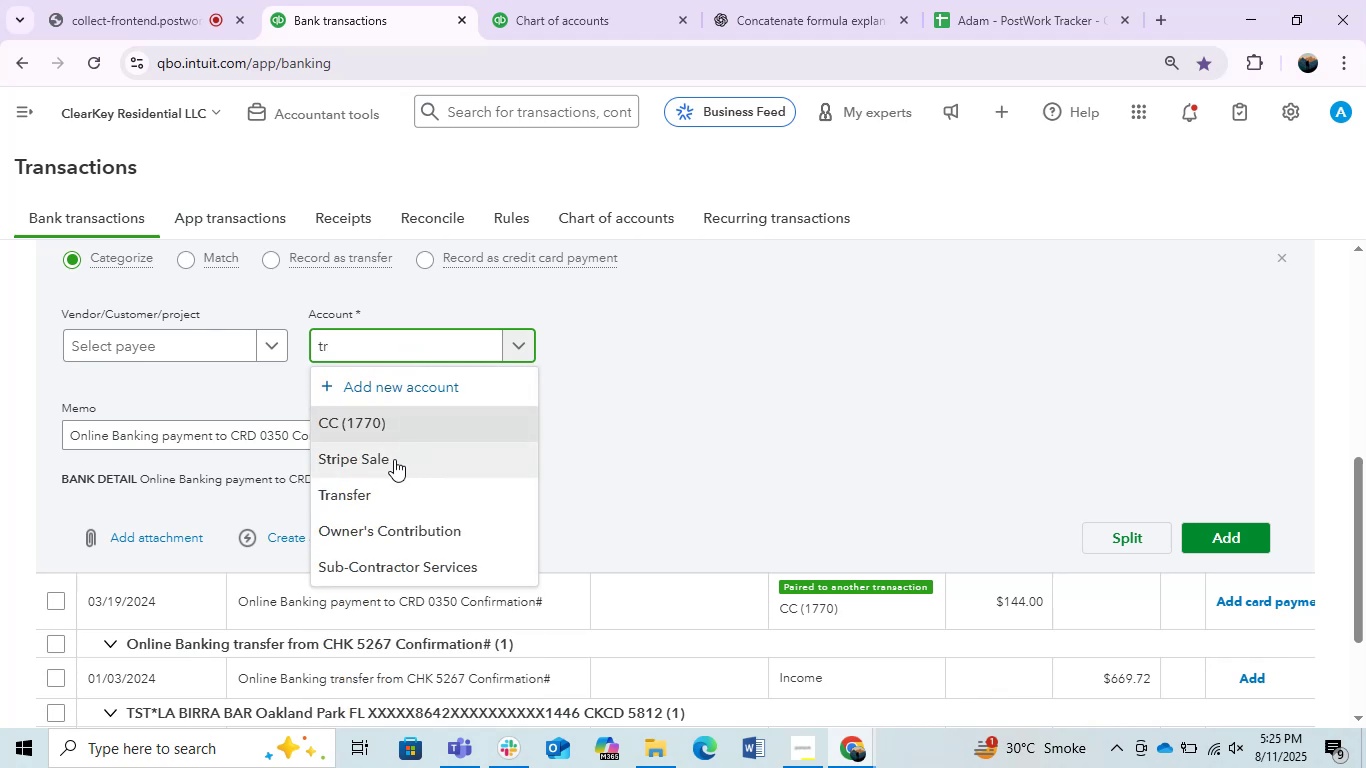 
left_click([367, 496])
 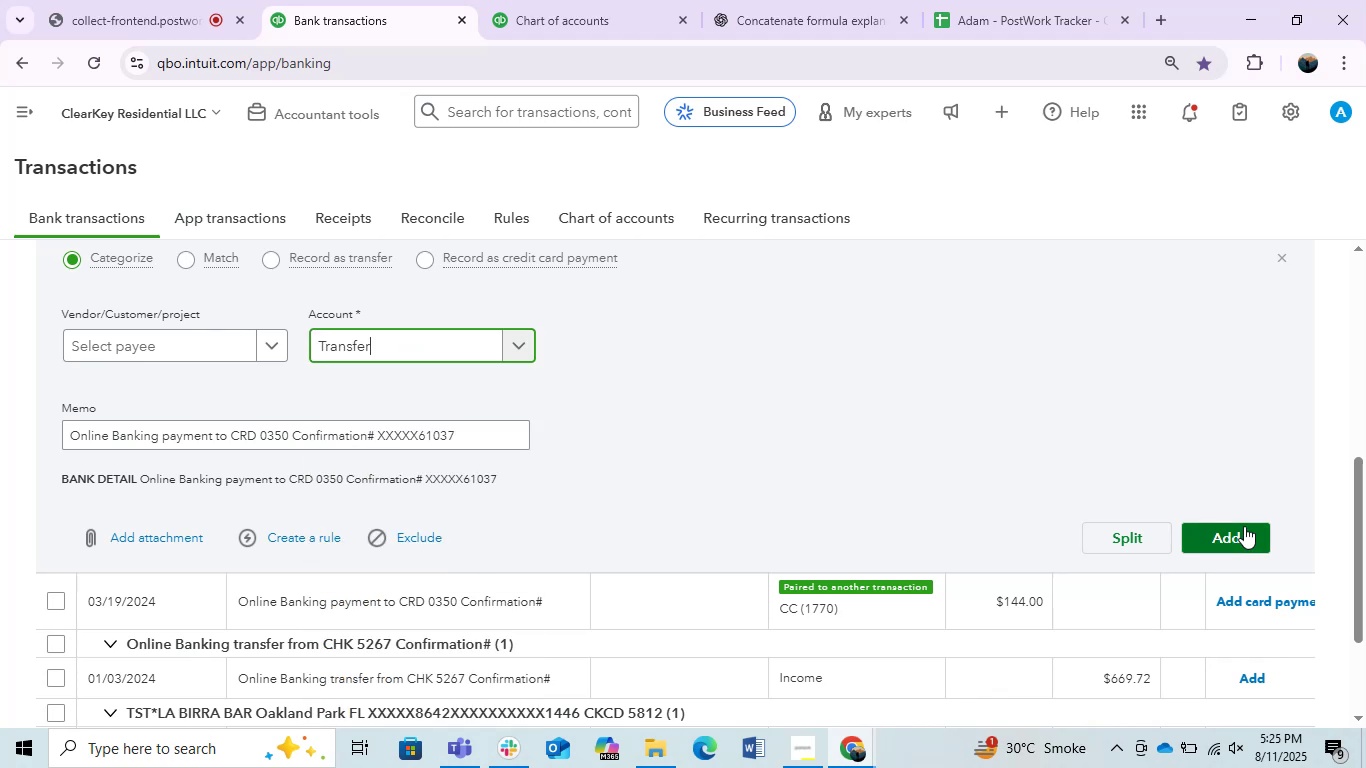 
left_click([1244, 526])
 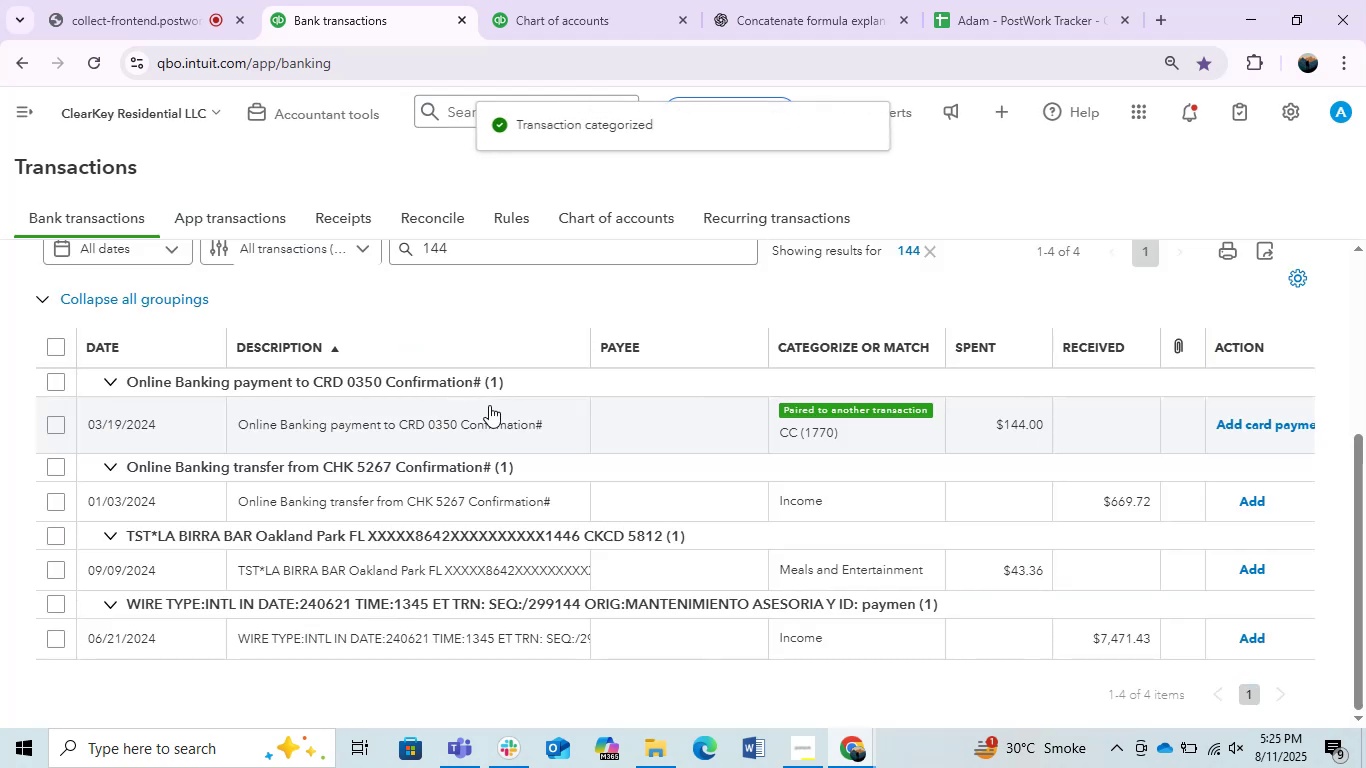 
left_click([441, 427])
 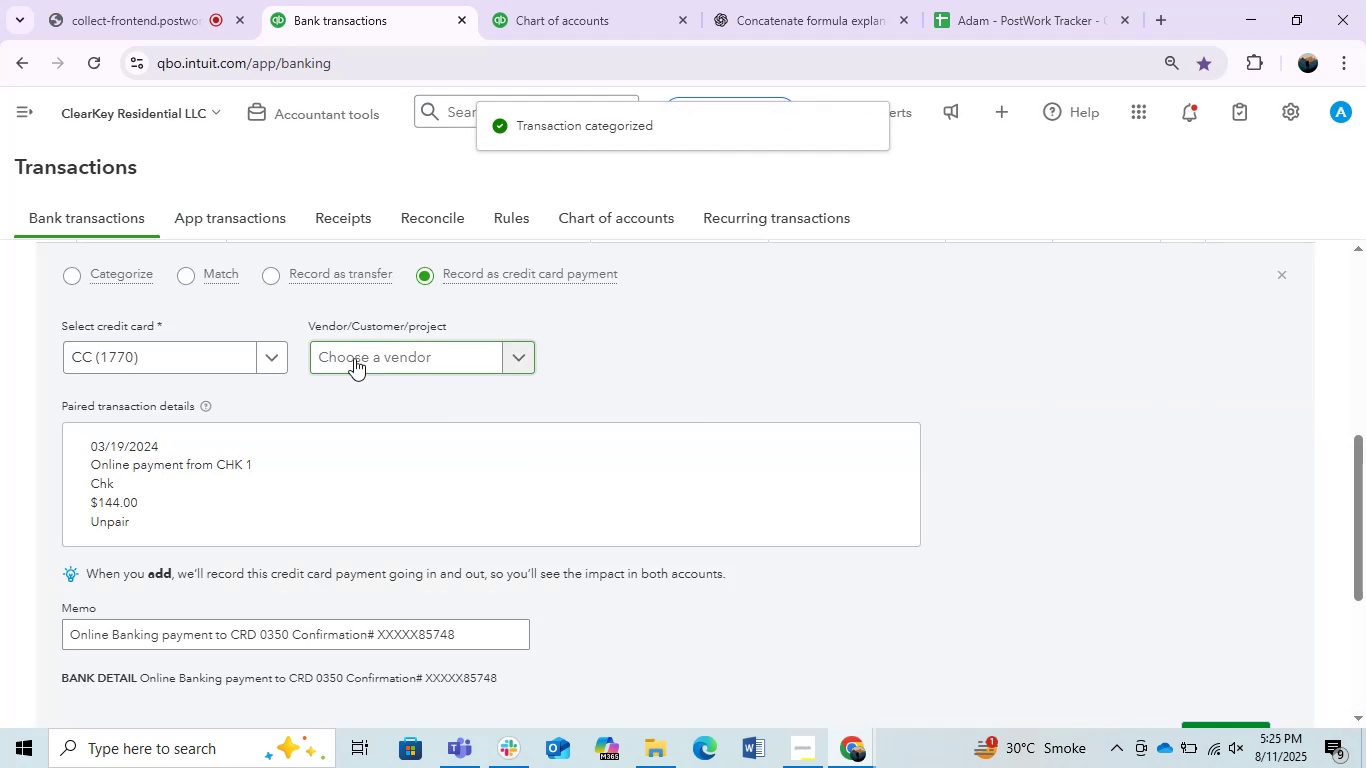 
left_click([341, 354])
 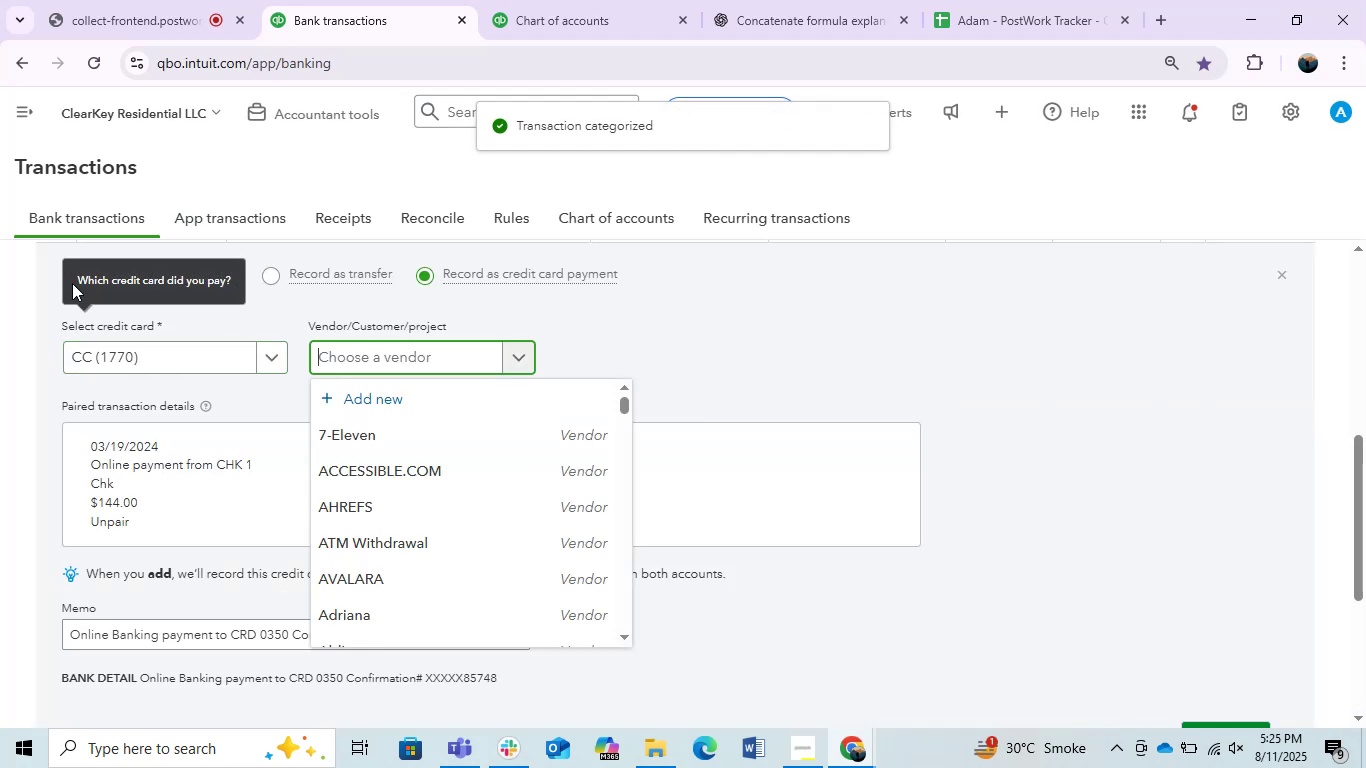 
left_click([29, 274])
 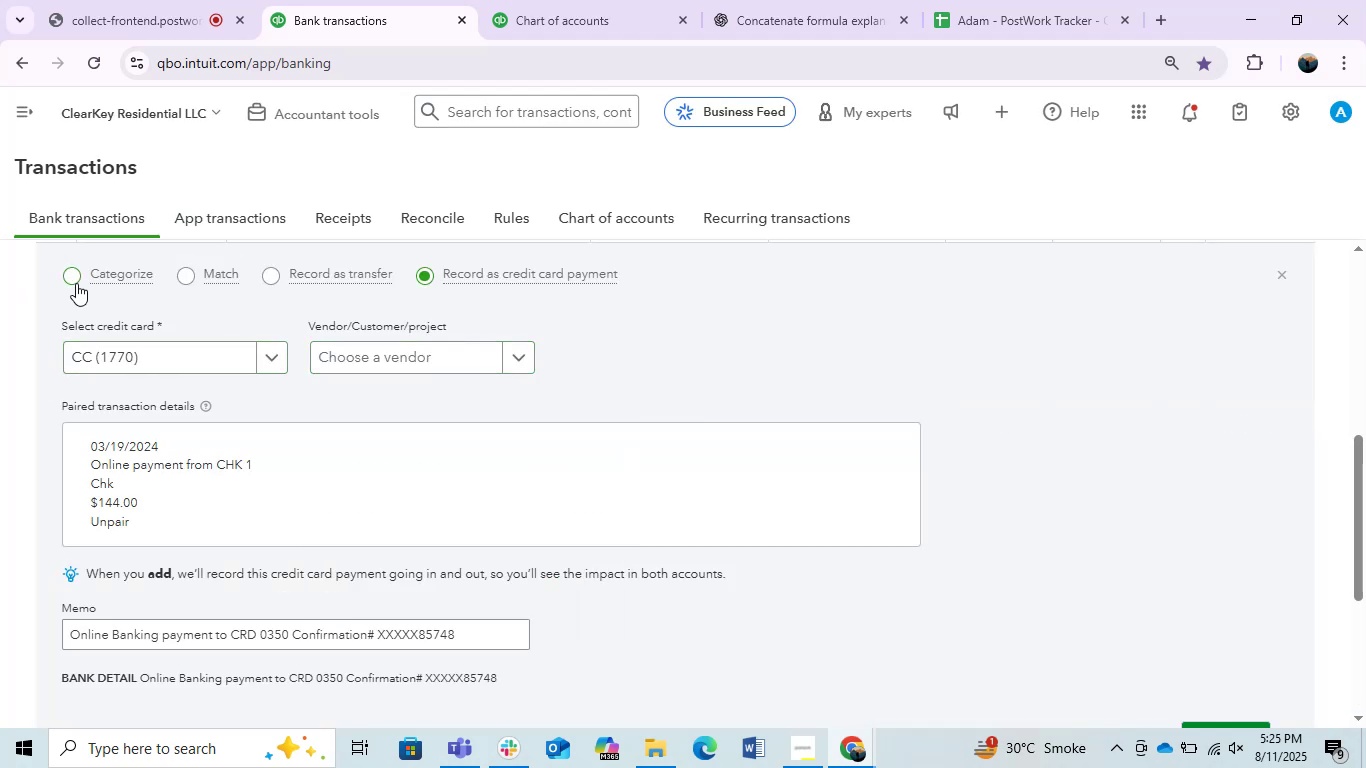 
left_click([75, 283])
 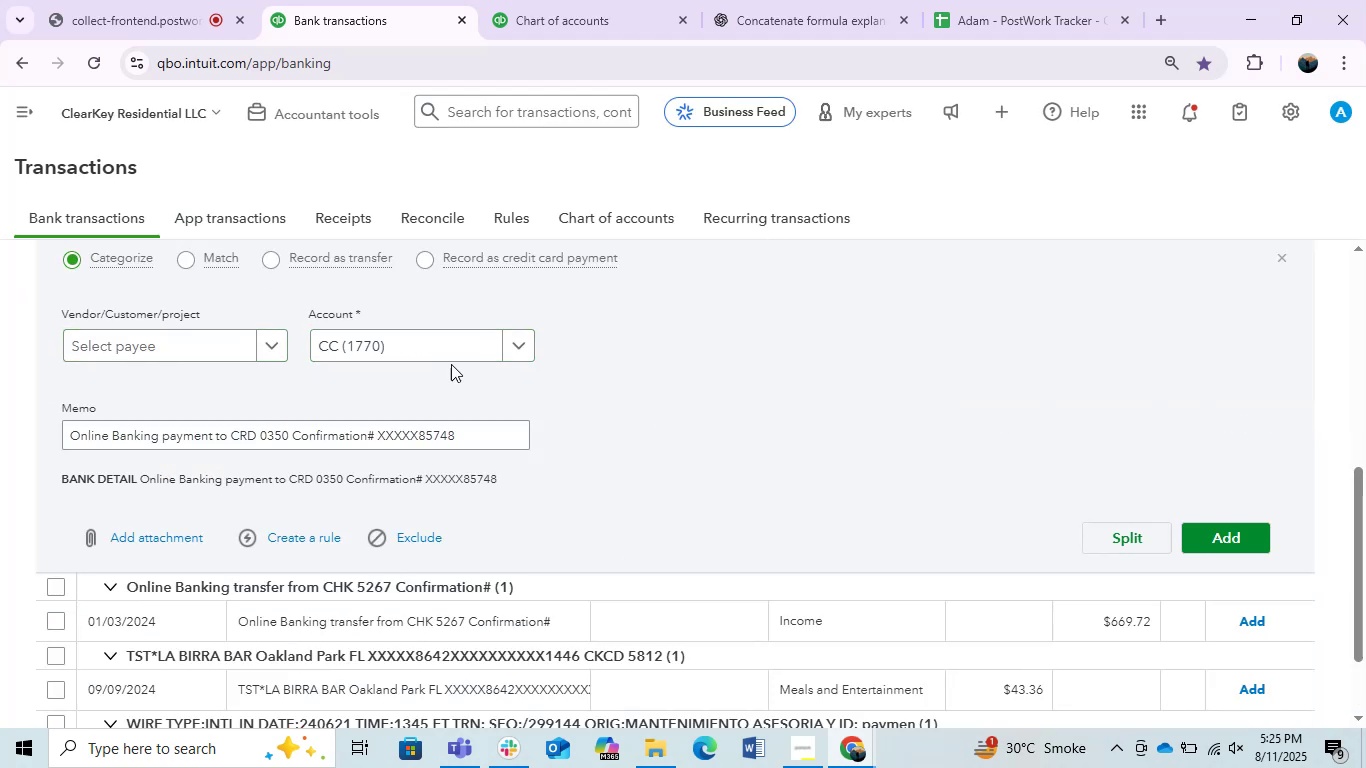 
left_click([444, 352])
 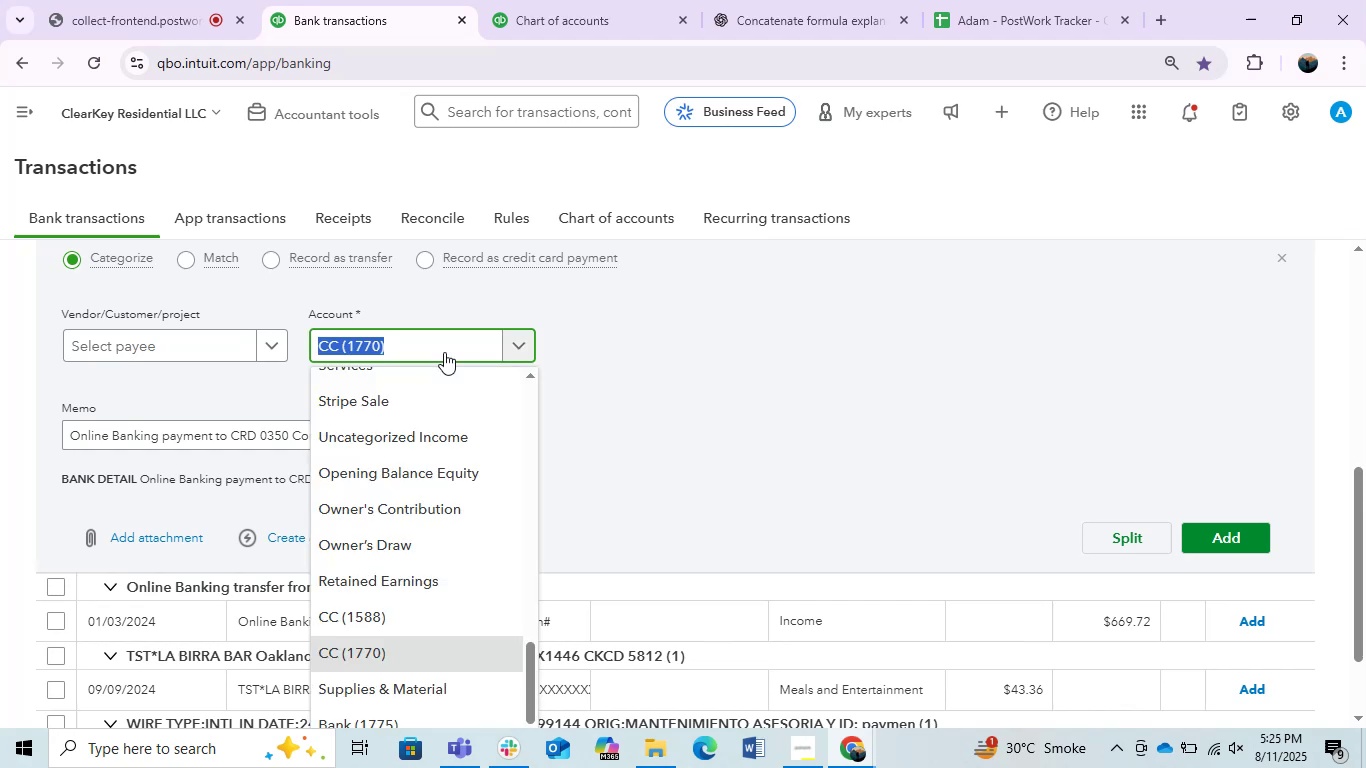 
type(tr)
 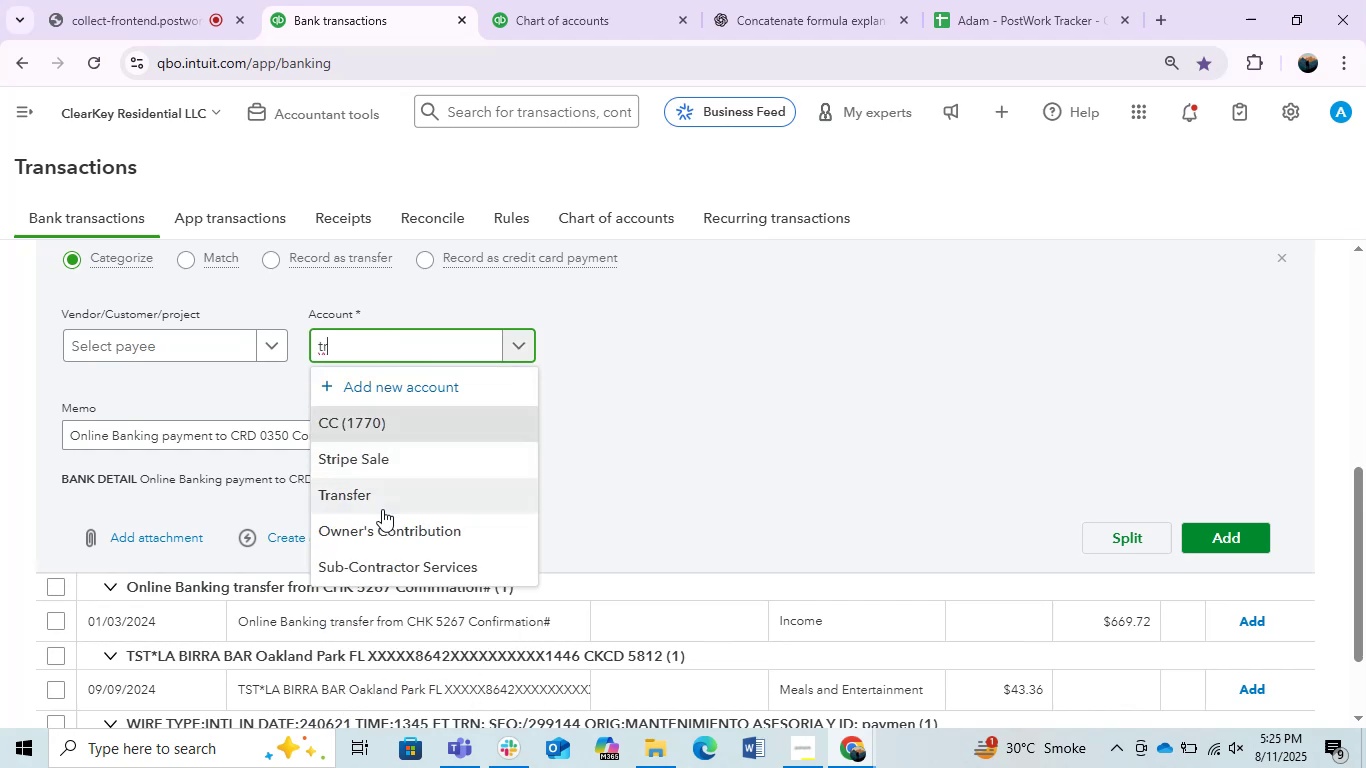 
left_click([378, 481])
 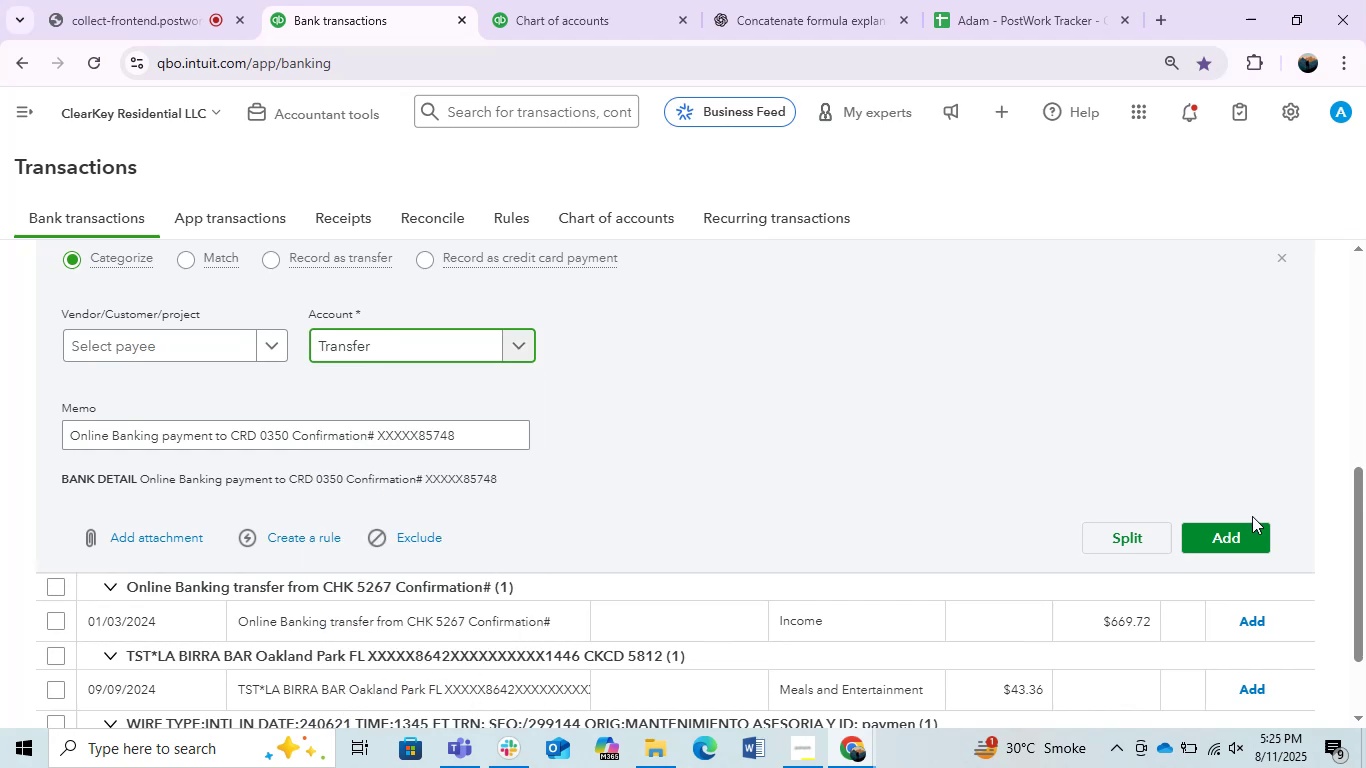 
left_click([1240, 534])
 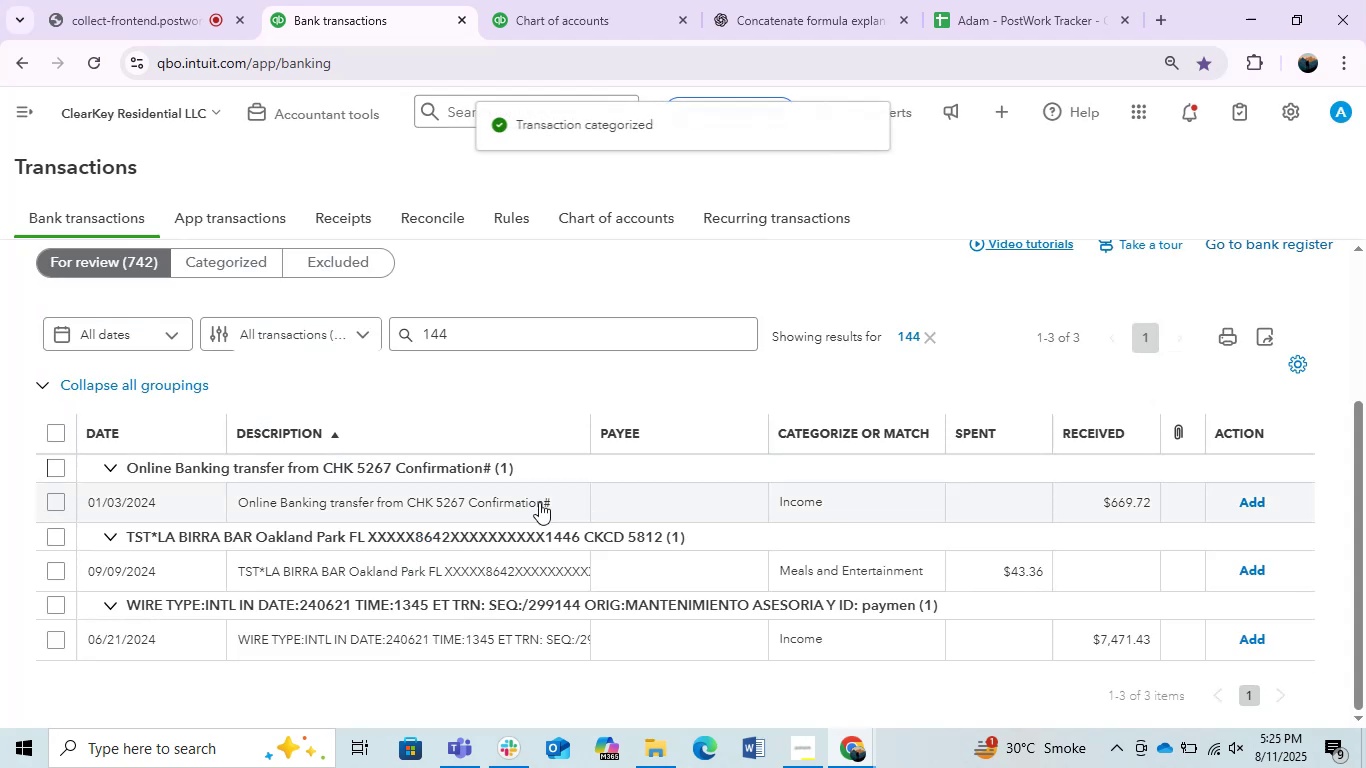 
left_click([600, 0])
 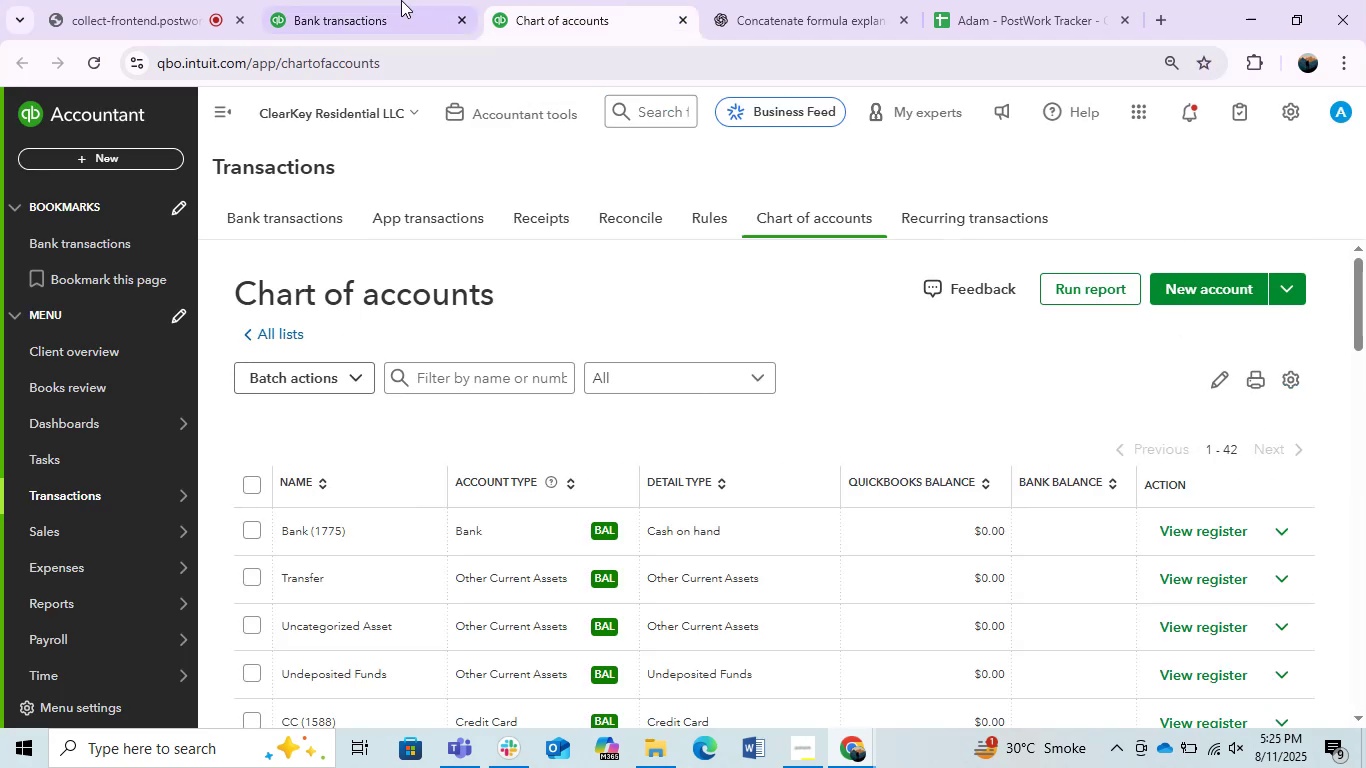 
left_click([373, 0])
 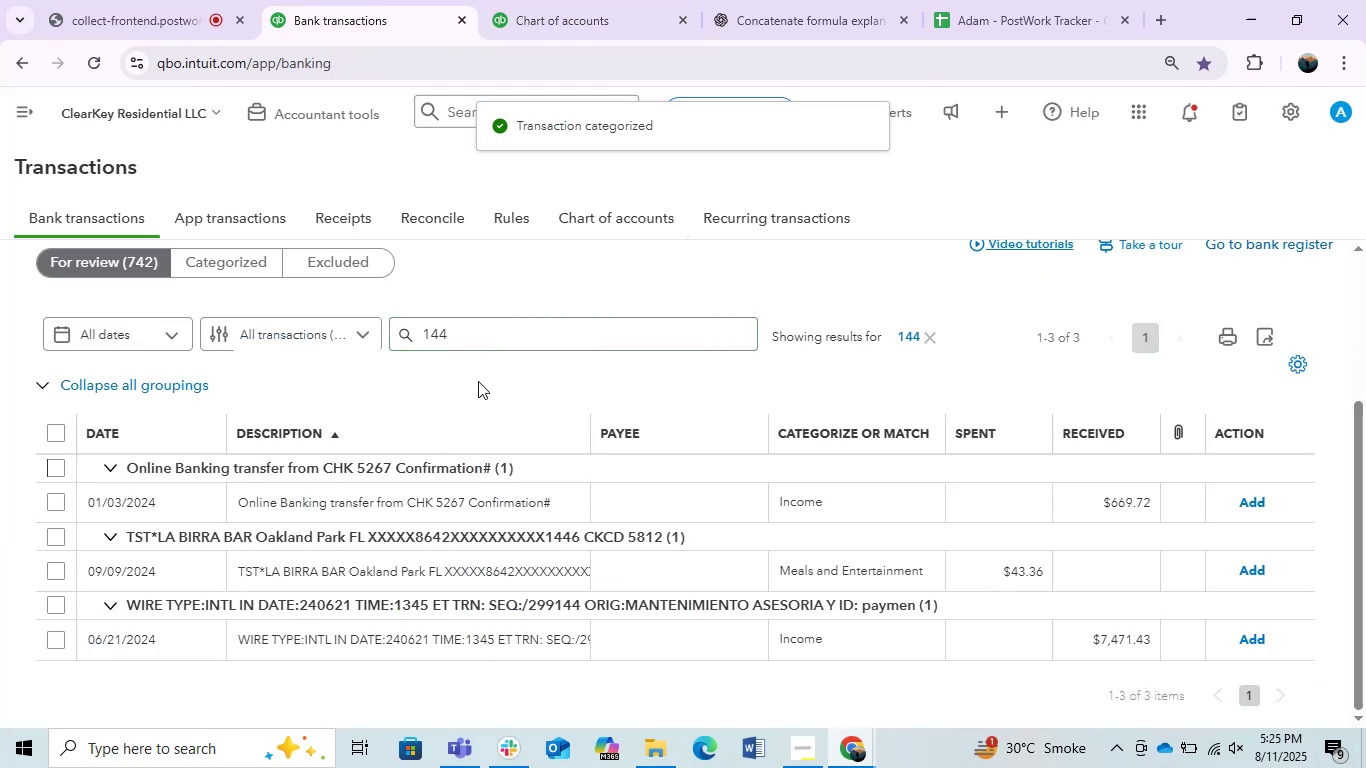 
scroll: coordinate [478, 381], scroll_direction: up, amount: 1.0
 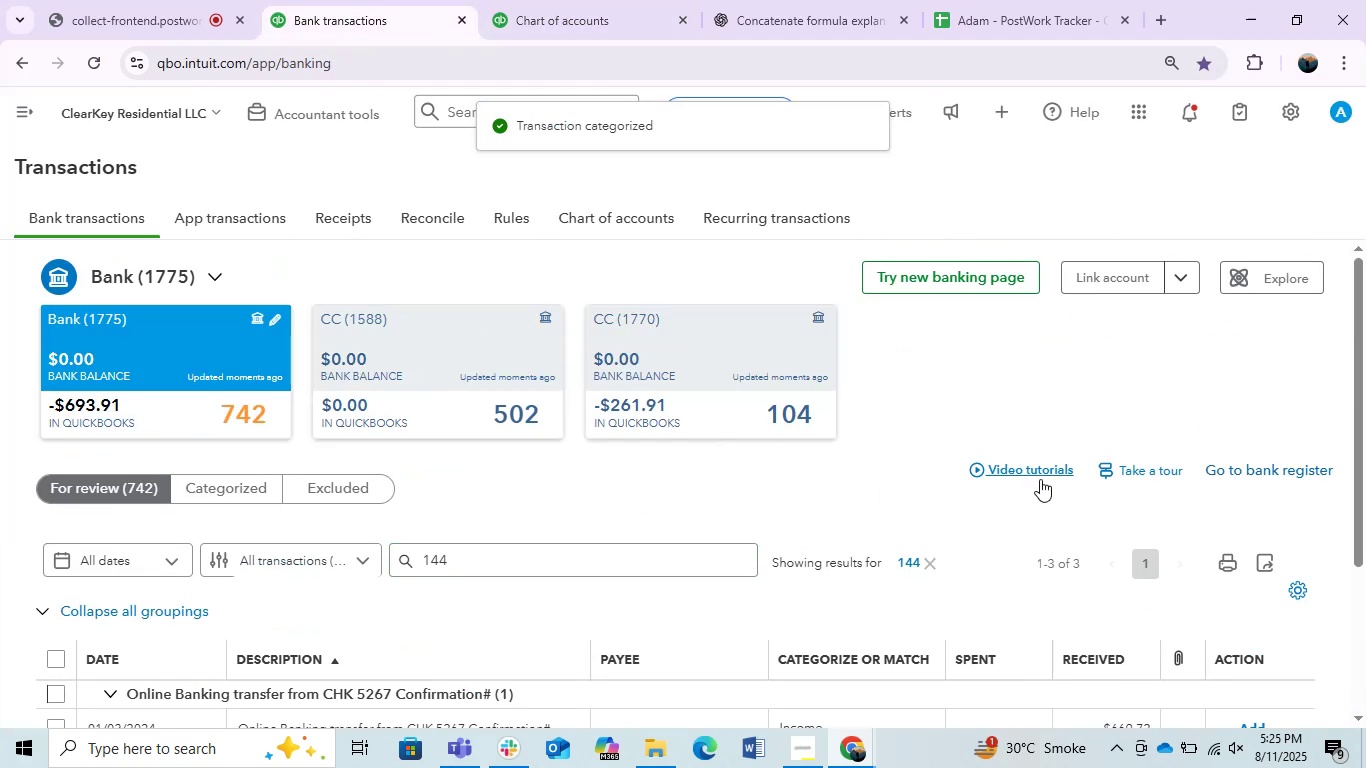 
scroll: coordinate [817, 458], scroll_direction: down, amount: 1.0
 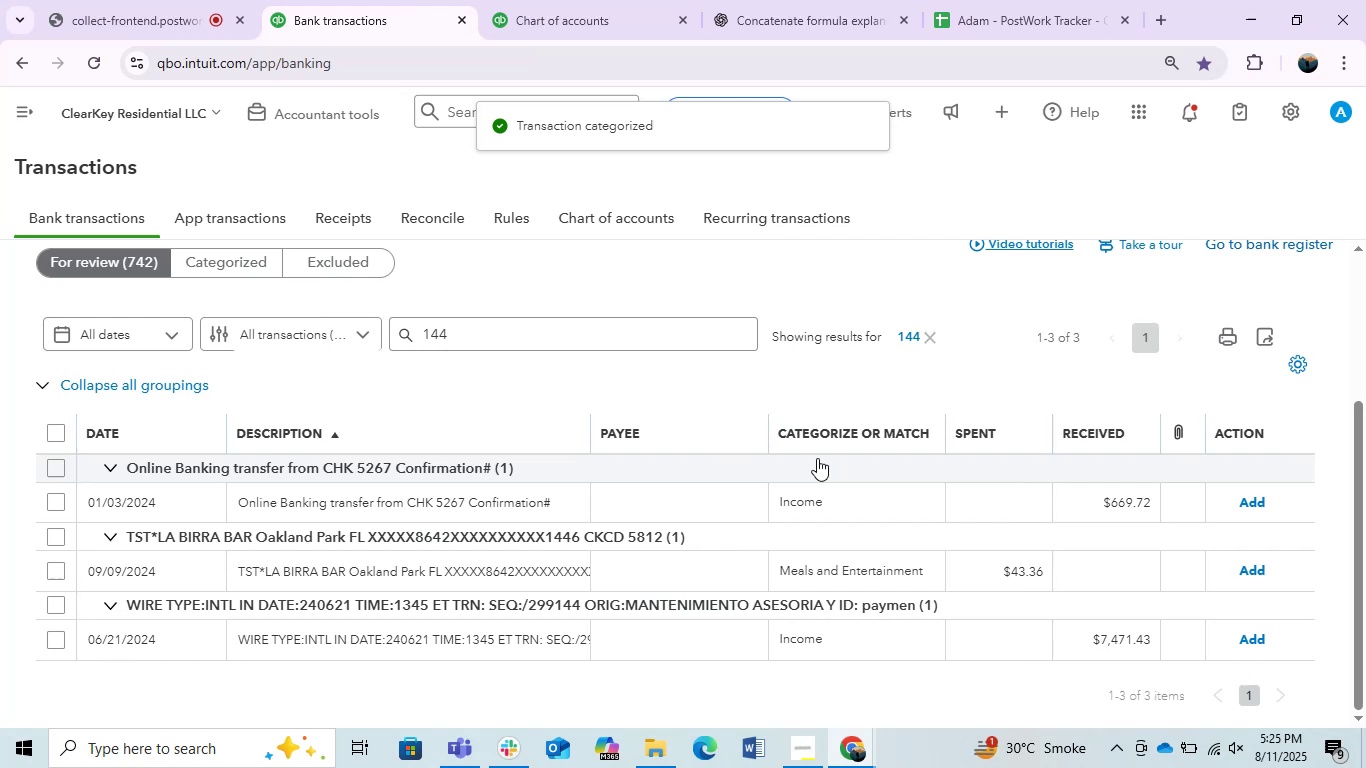 
scroll: coordinate [817, 458], scroll_direction: up, amount: 1.0
 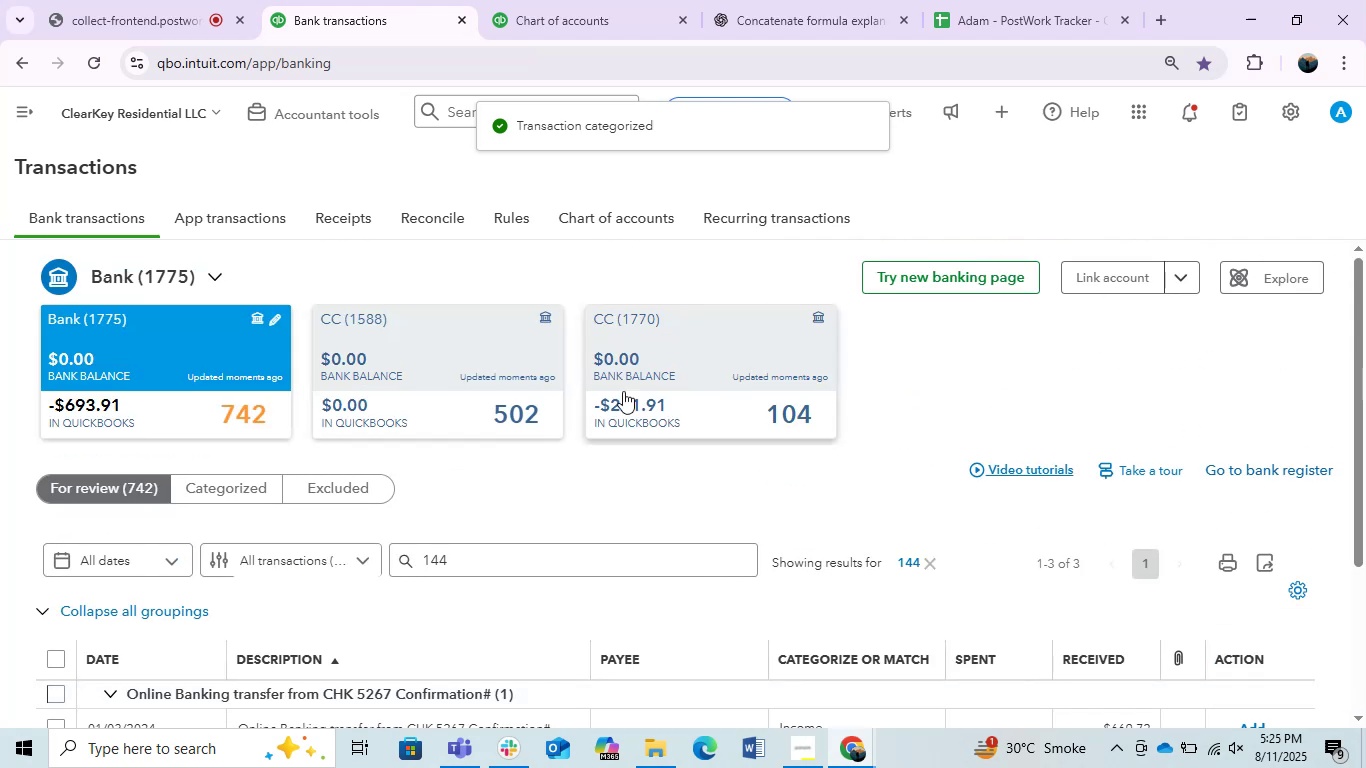 
left_click([643, 365])
 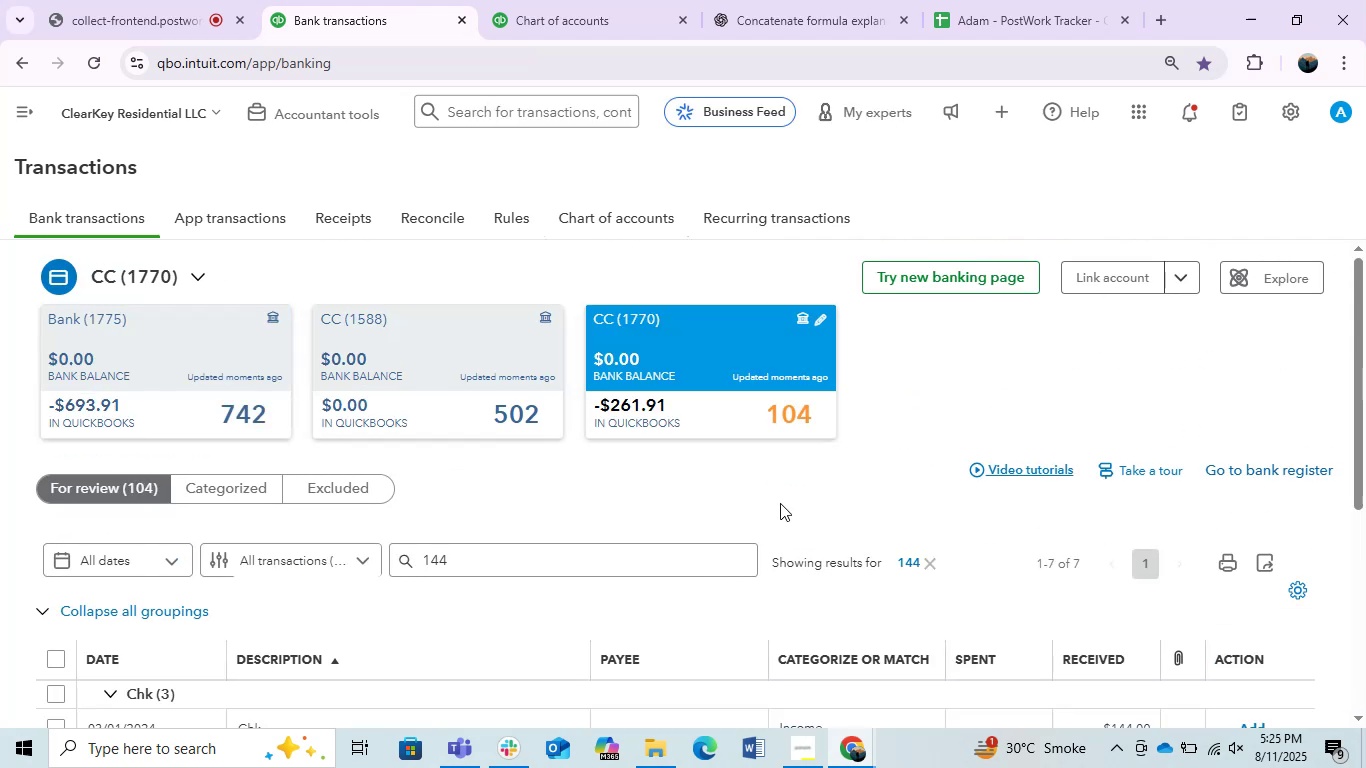 
scroll: coordinate [780, 503], scroll_direction: down, amount: 1.0
 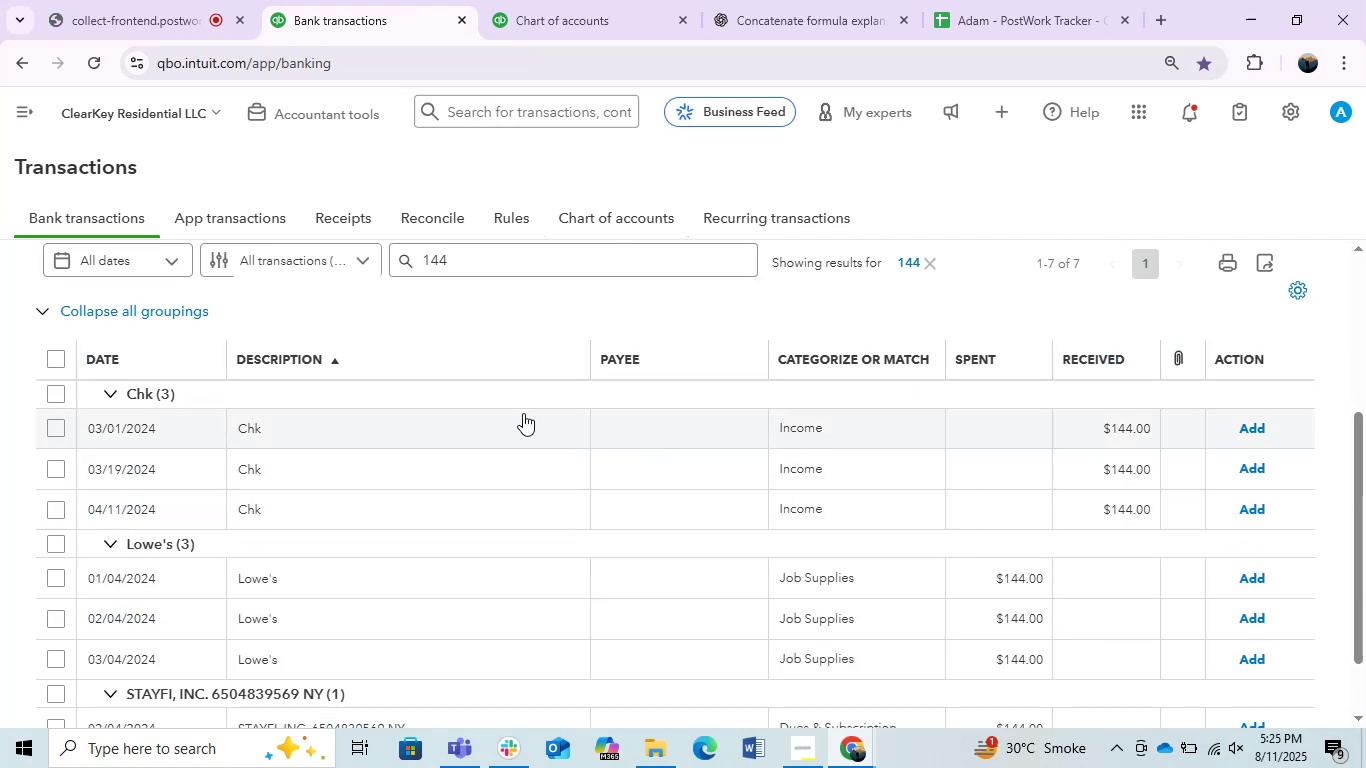 
left_click([50, 393])
 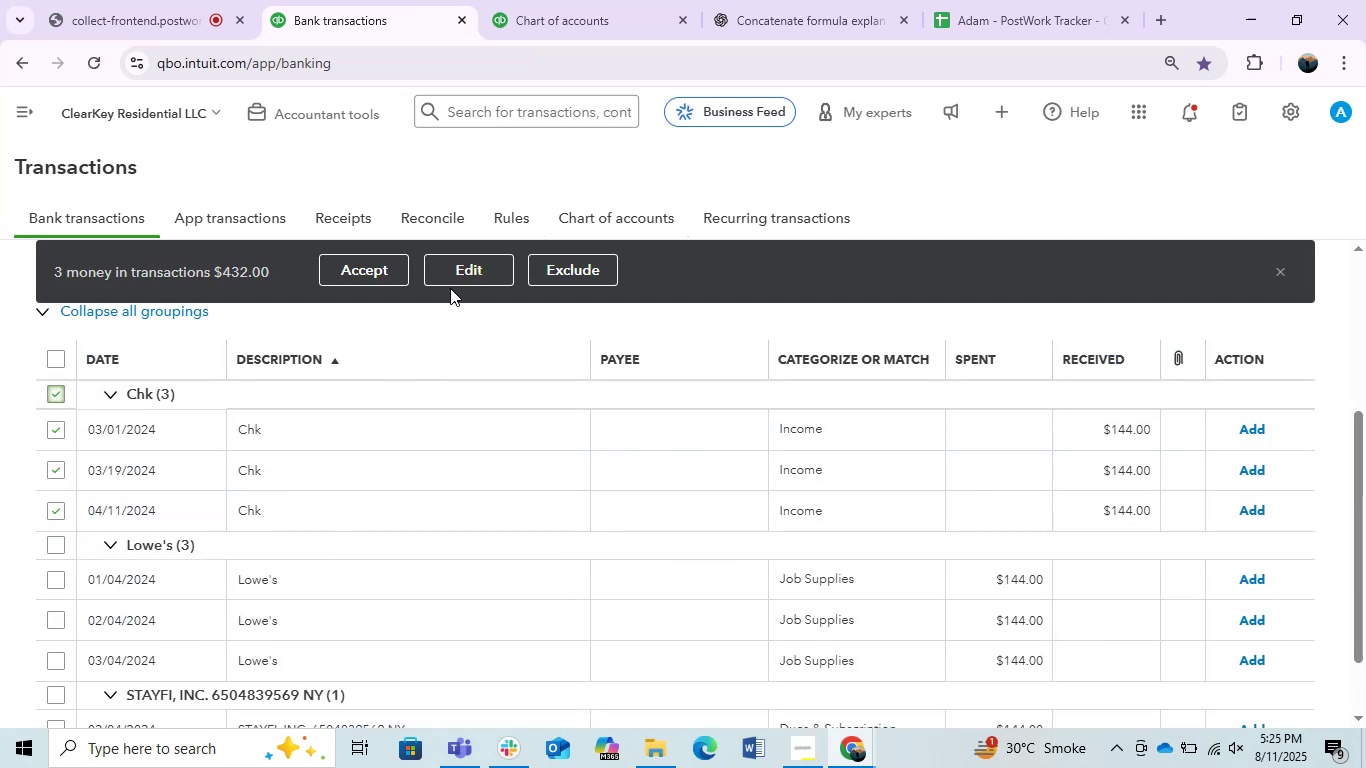 
left_click([452, 278])
 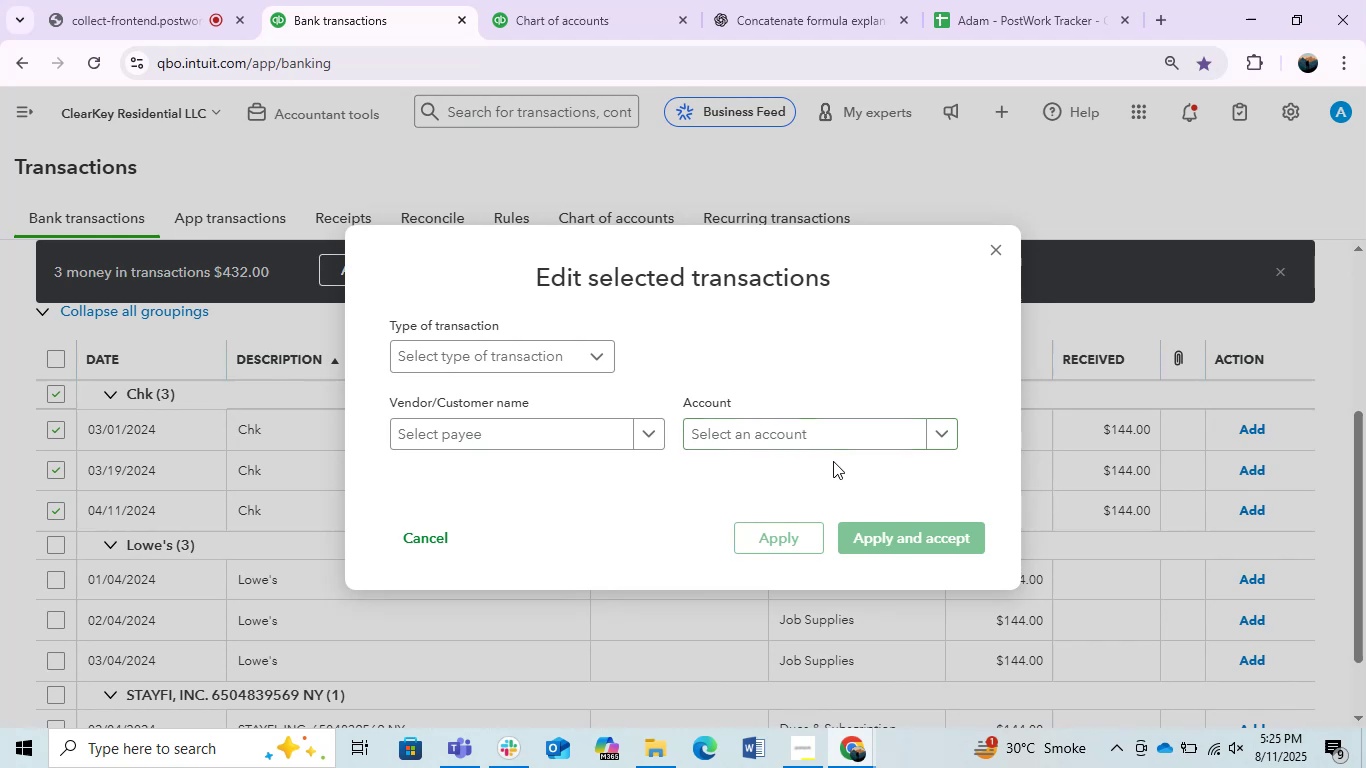 
left_click([809, 437])
 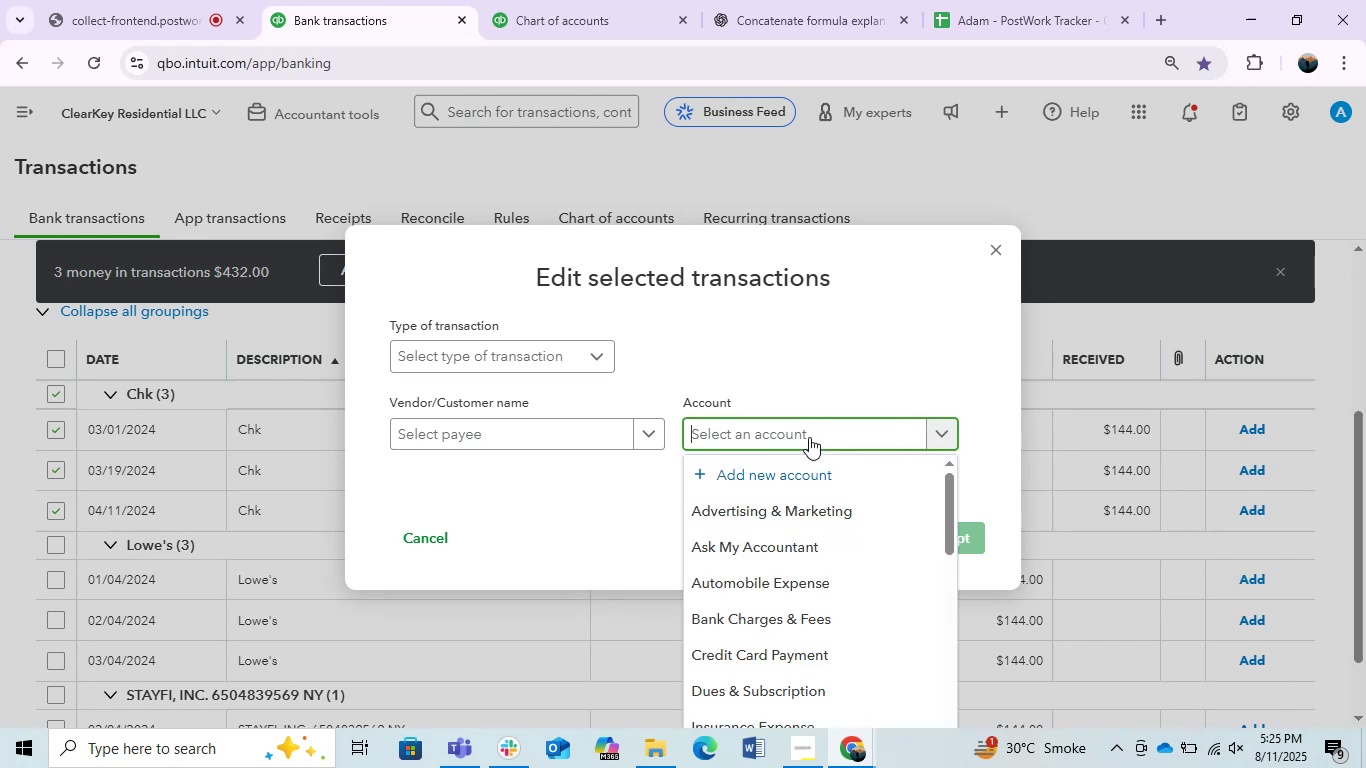 
type(tr)
 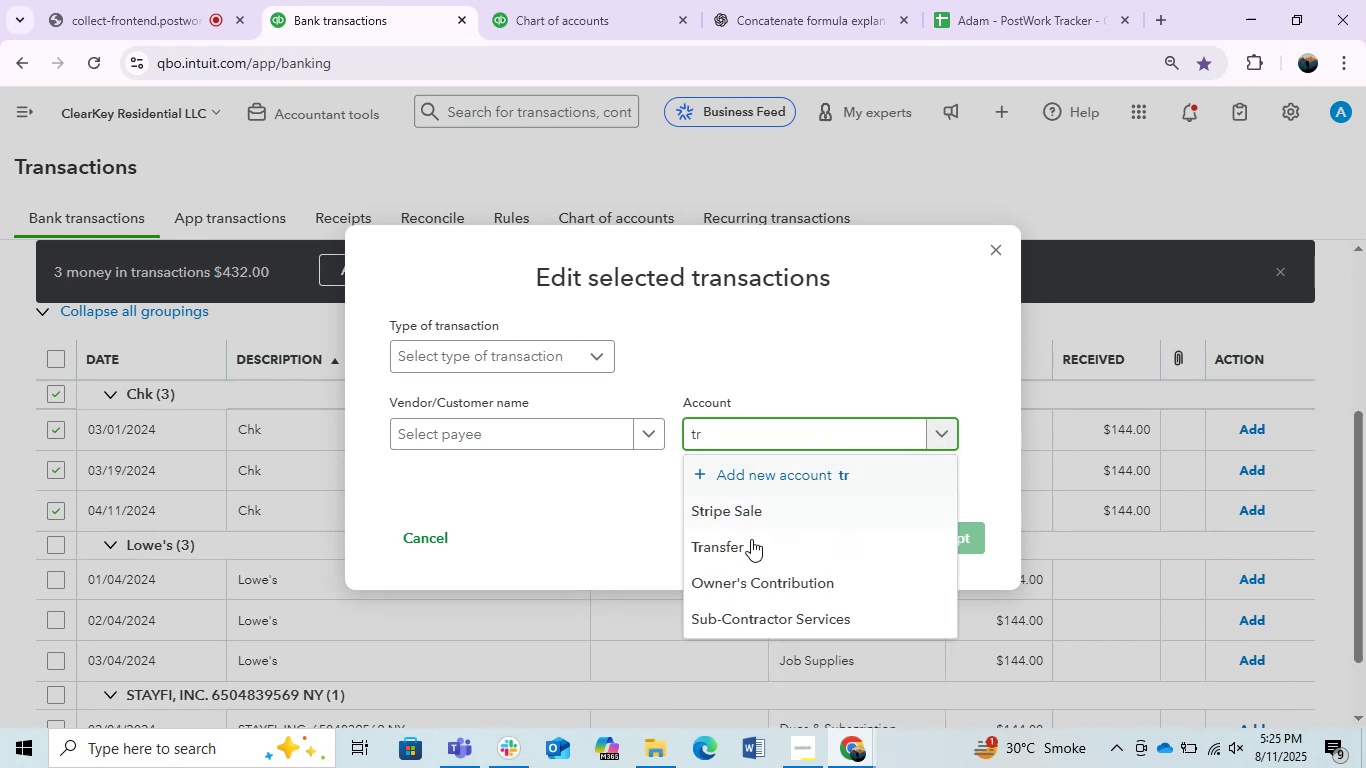 
left_click([746, 551])
 